 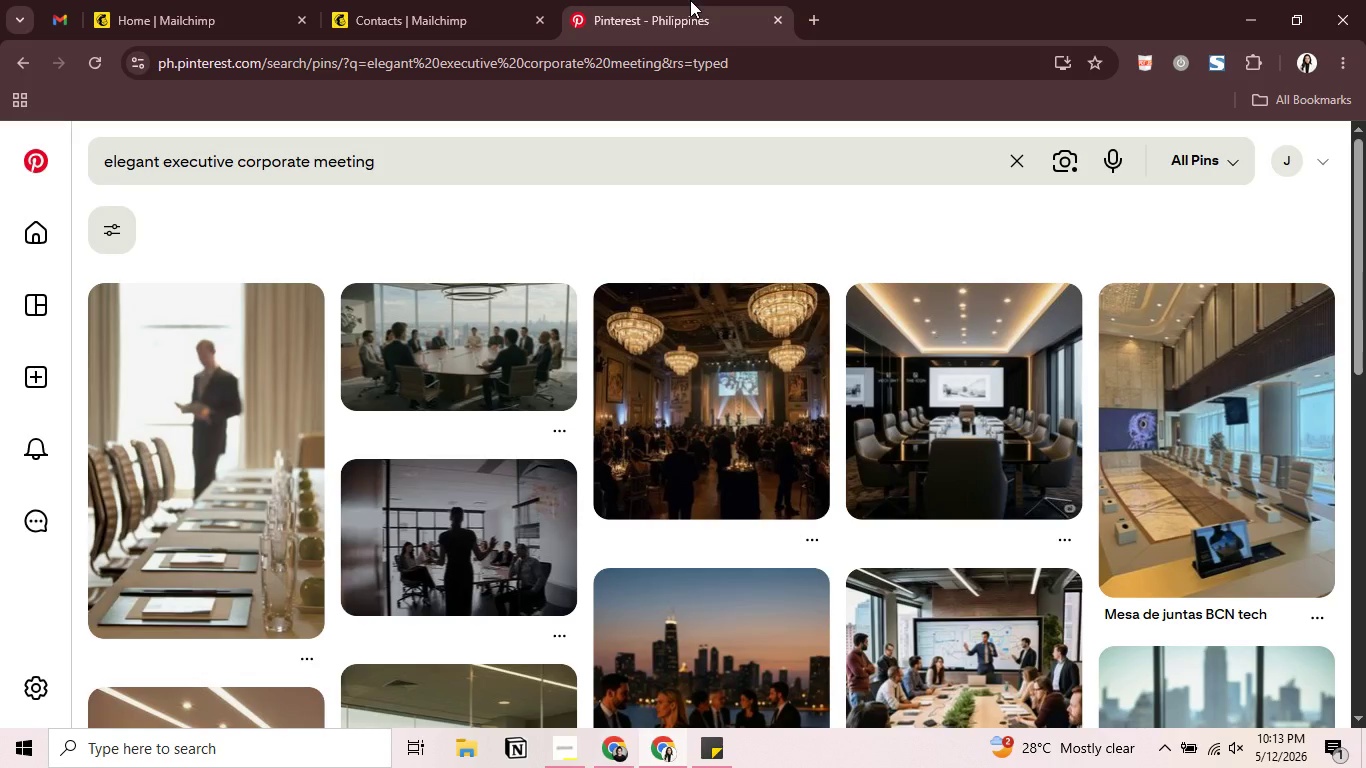 
left_click([551, 167])
 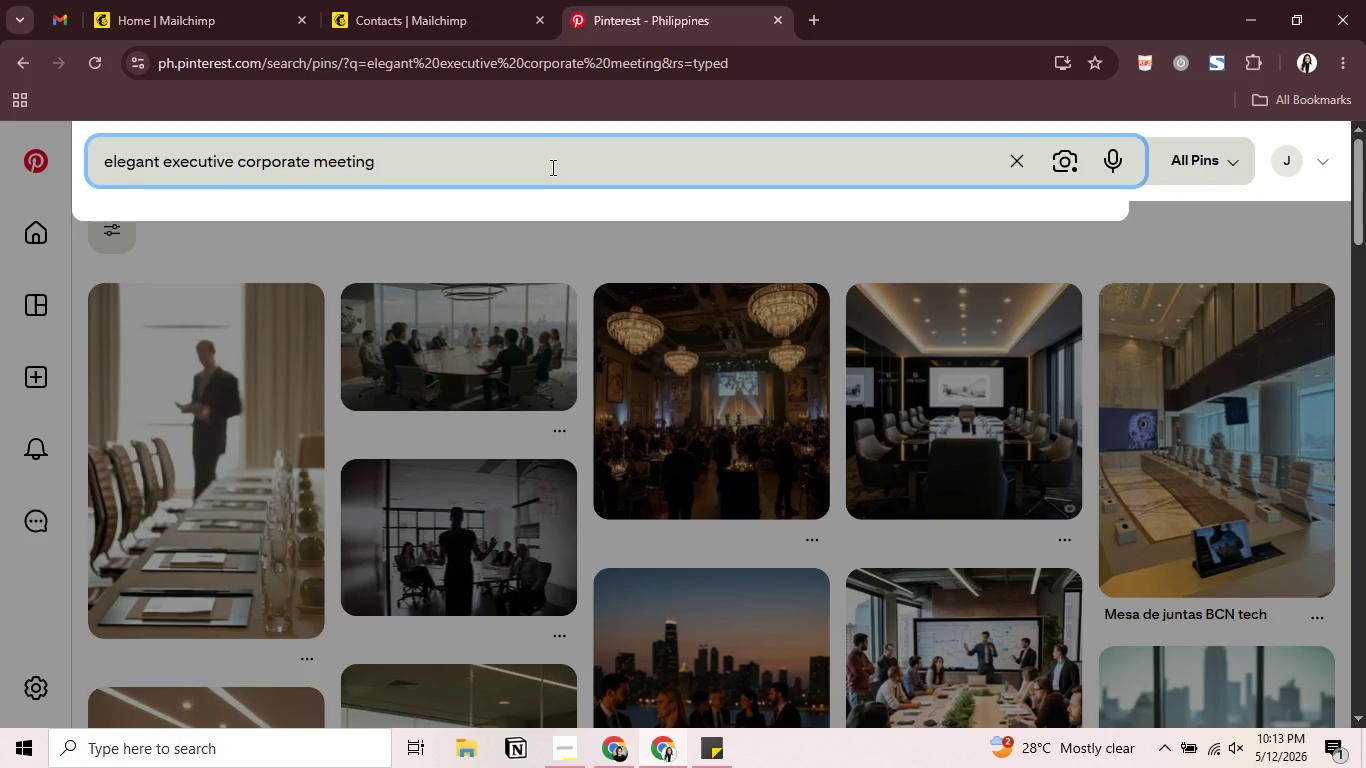 
key(Control+A)
 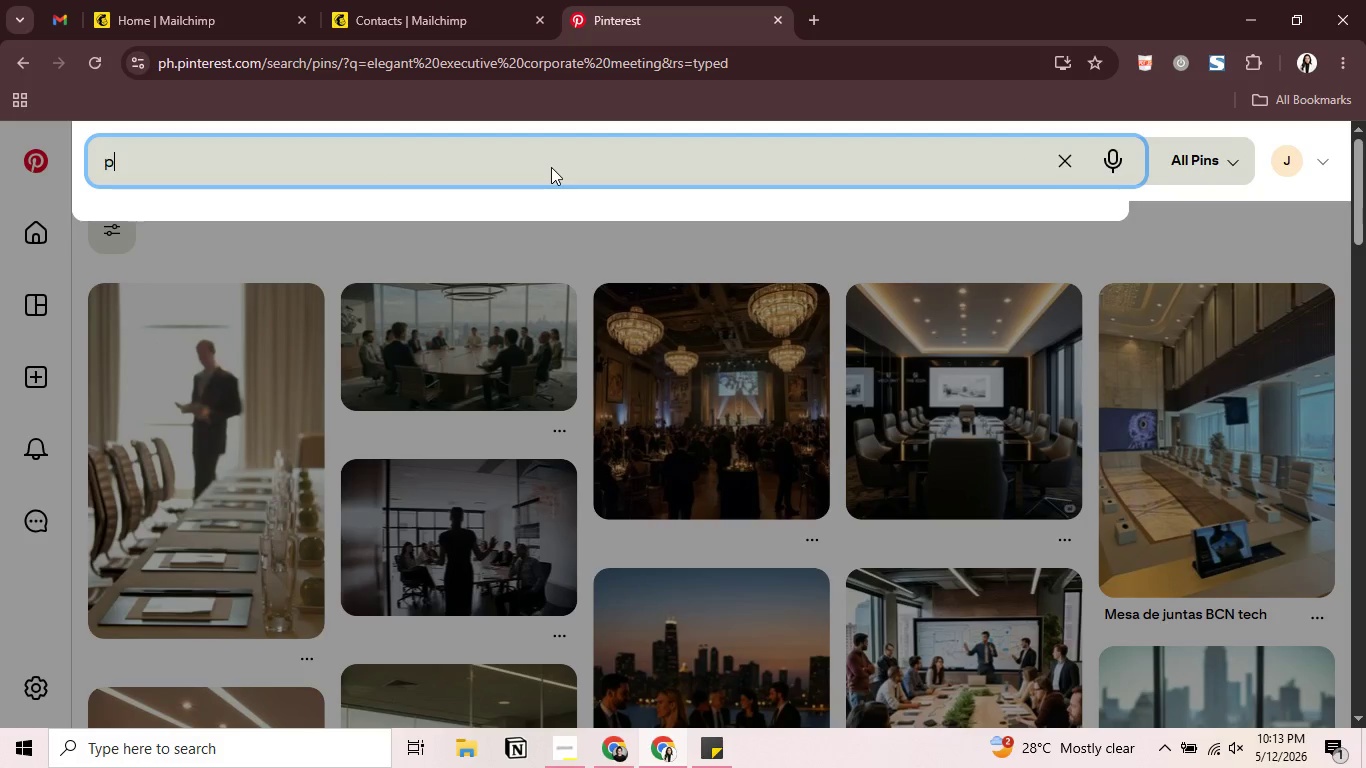 
type(proffe)
key(Backspace)
key(Backspace)
type(essional )
 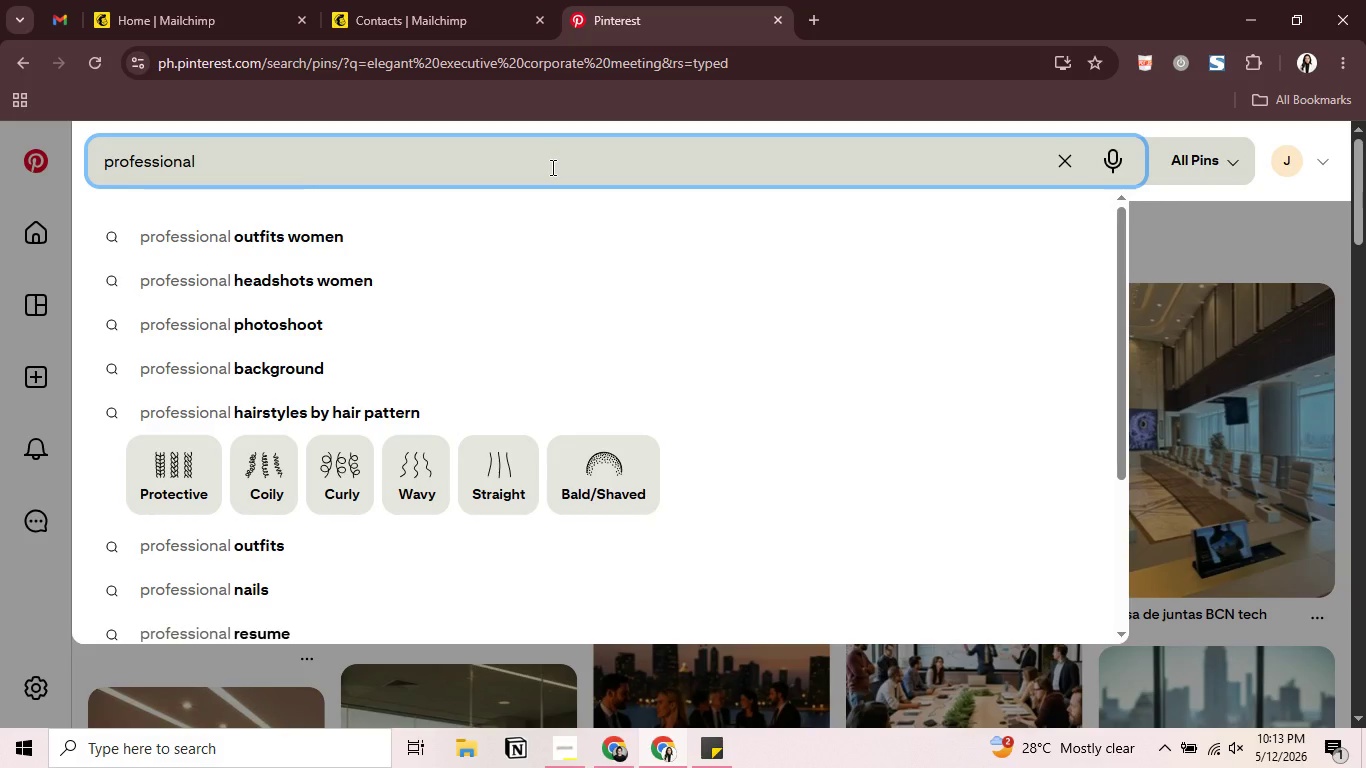 
type(home in)
 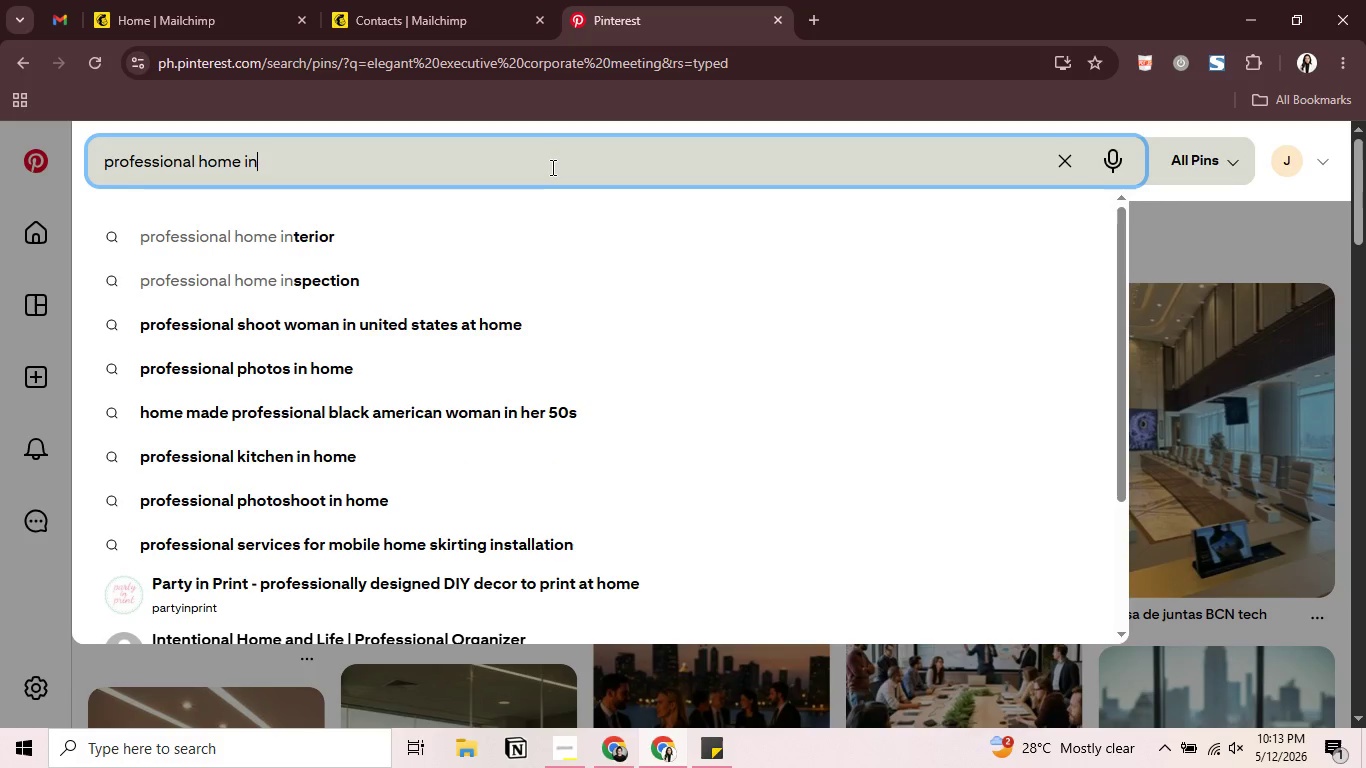 
key(ArrowUp)
 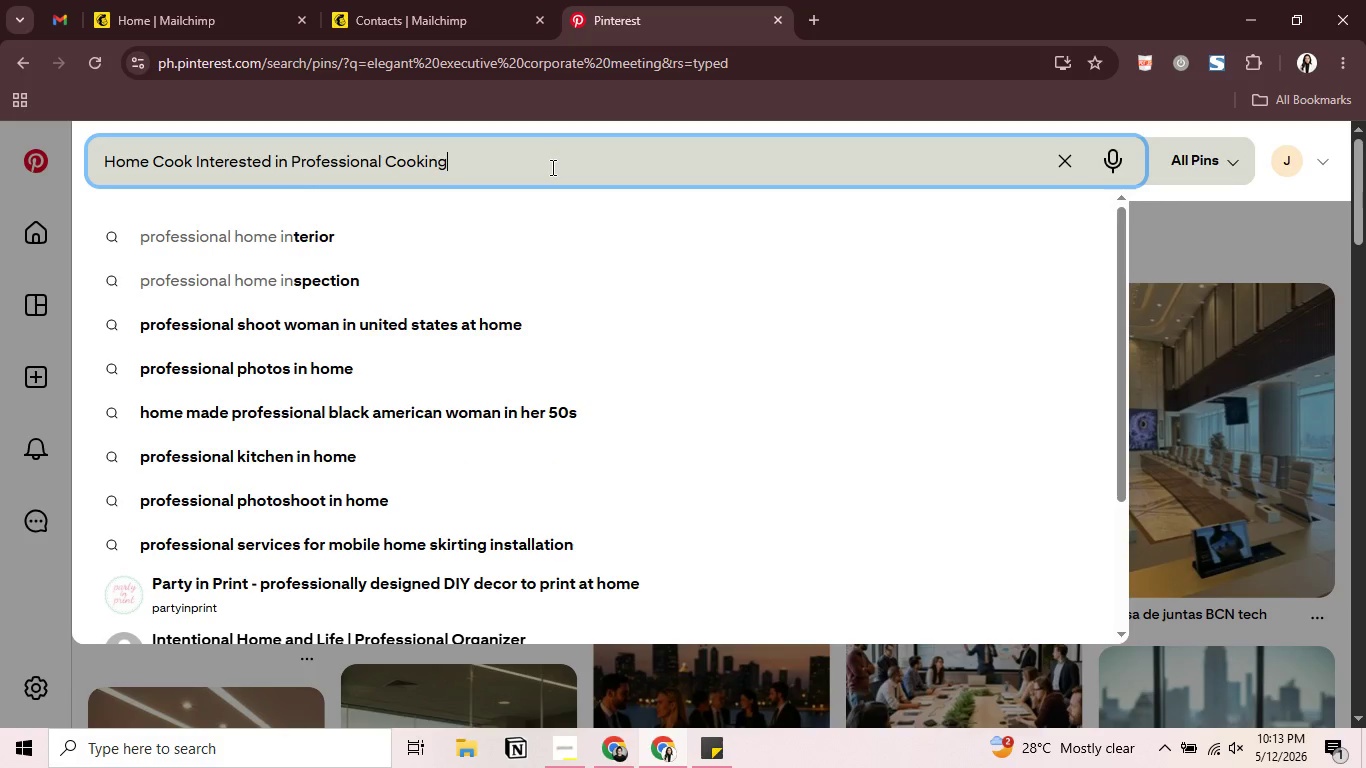 
key(ArrowUp)
 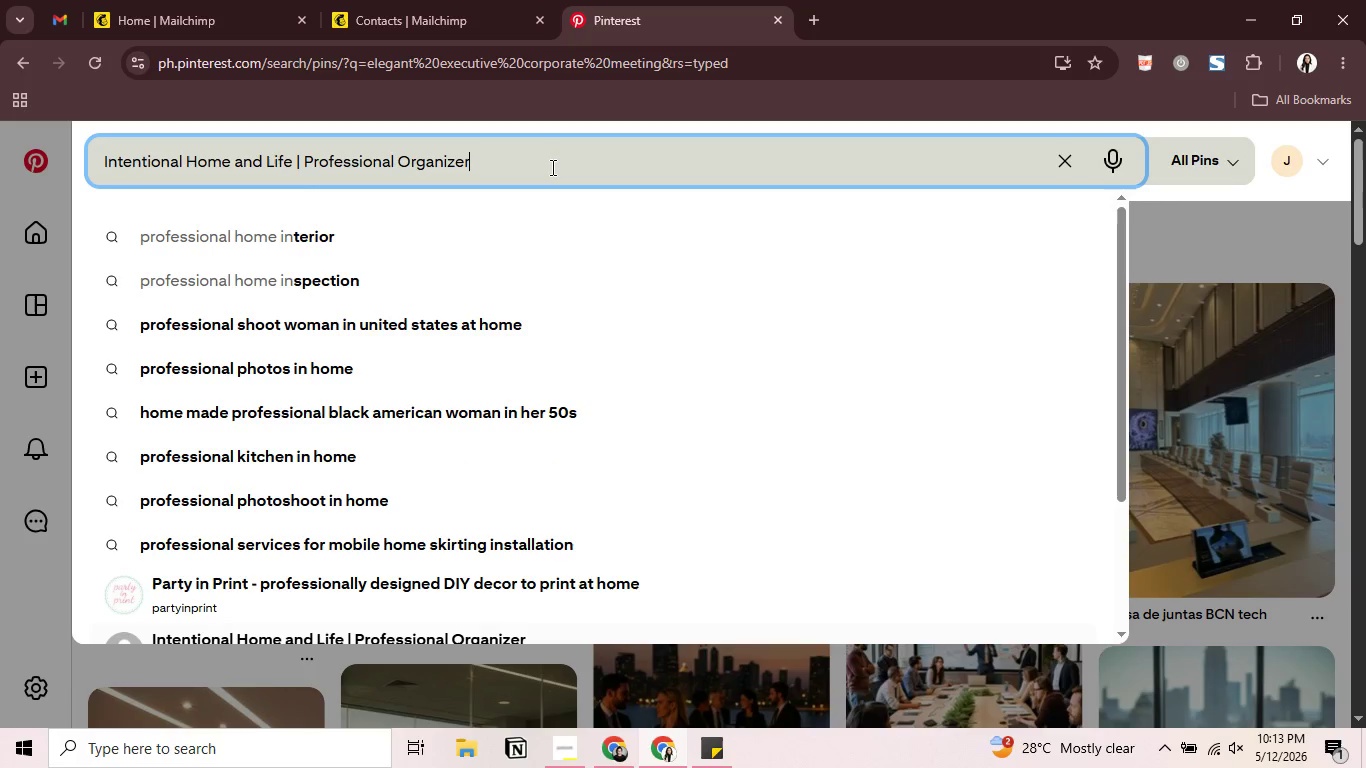 
key(ArrowUp)
 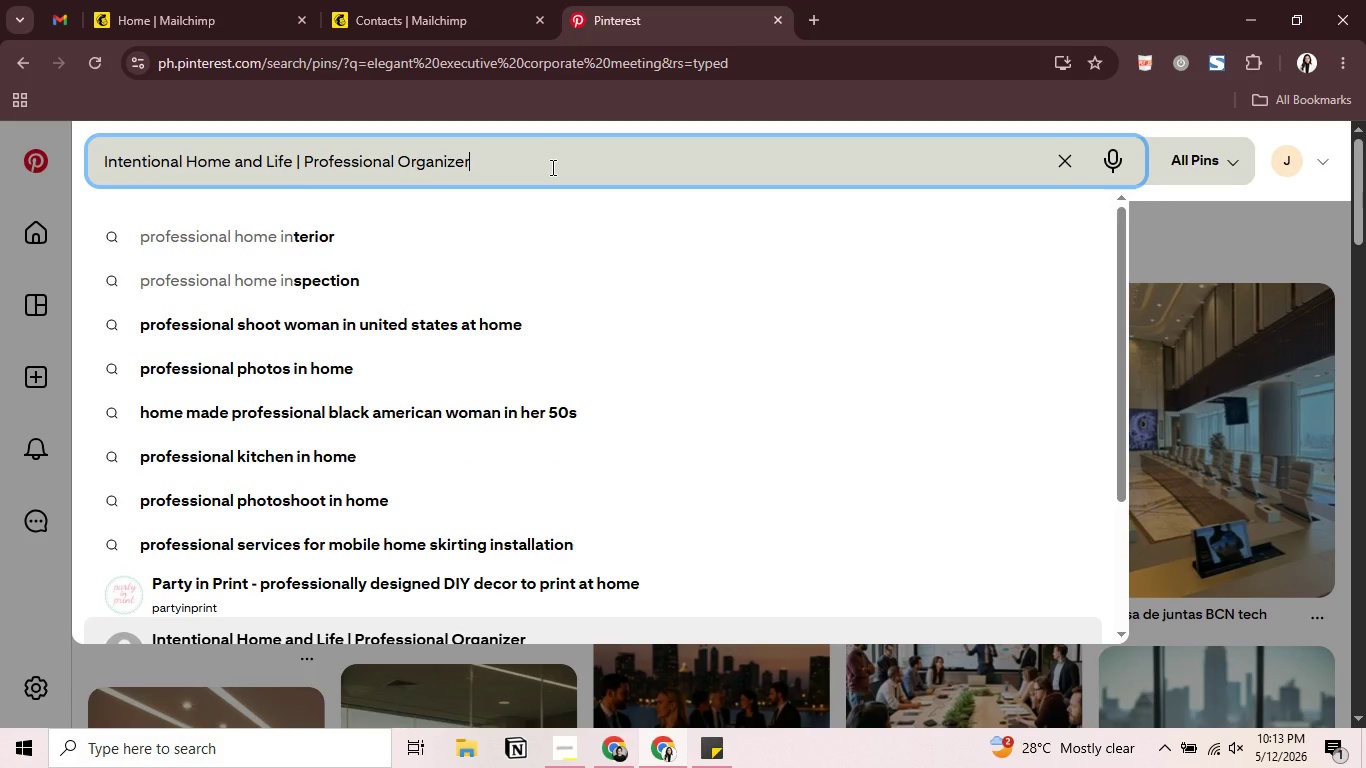 
key(ArrowDown)
 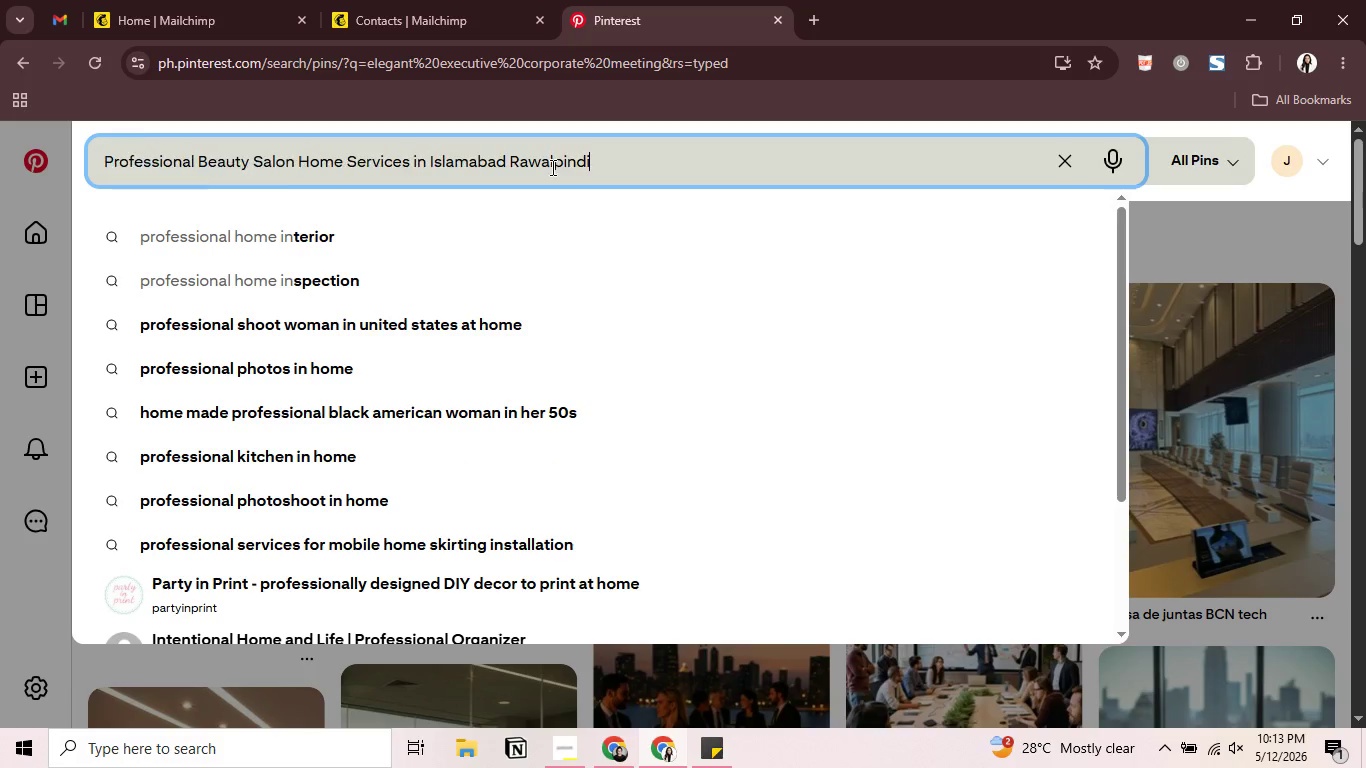 
key(ArrowDown)
 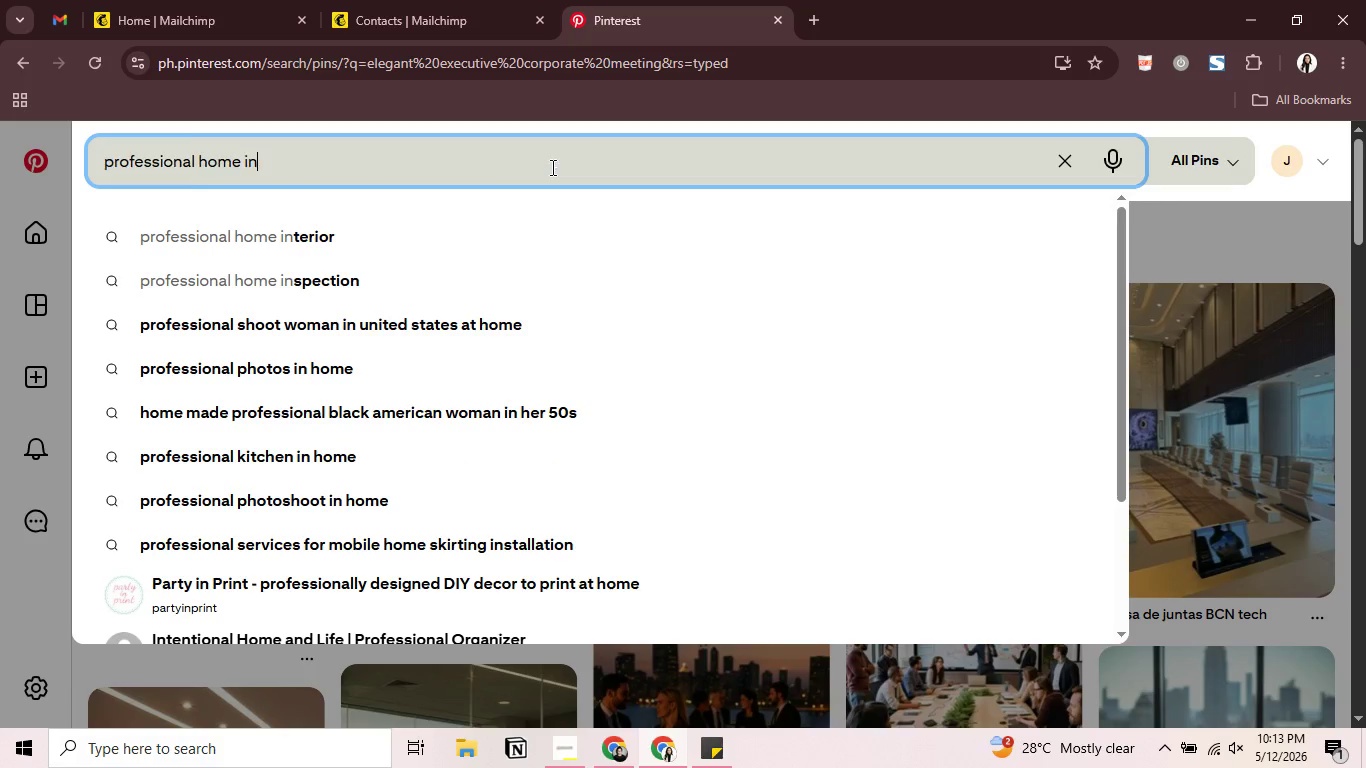 
key(ArrowDown)
 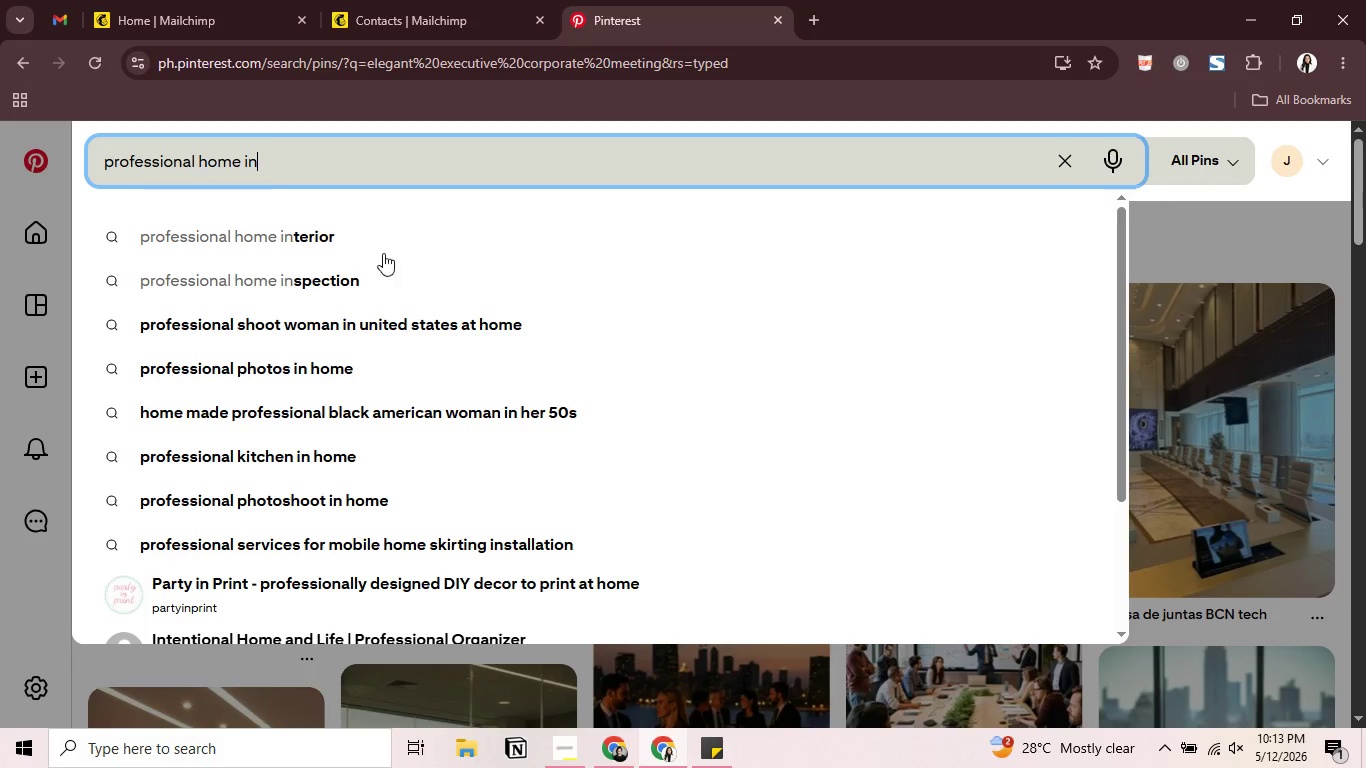 
left_click([360, 268])
 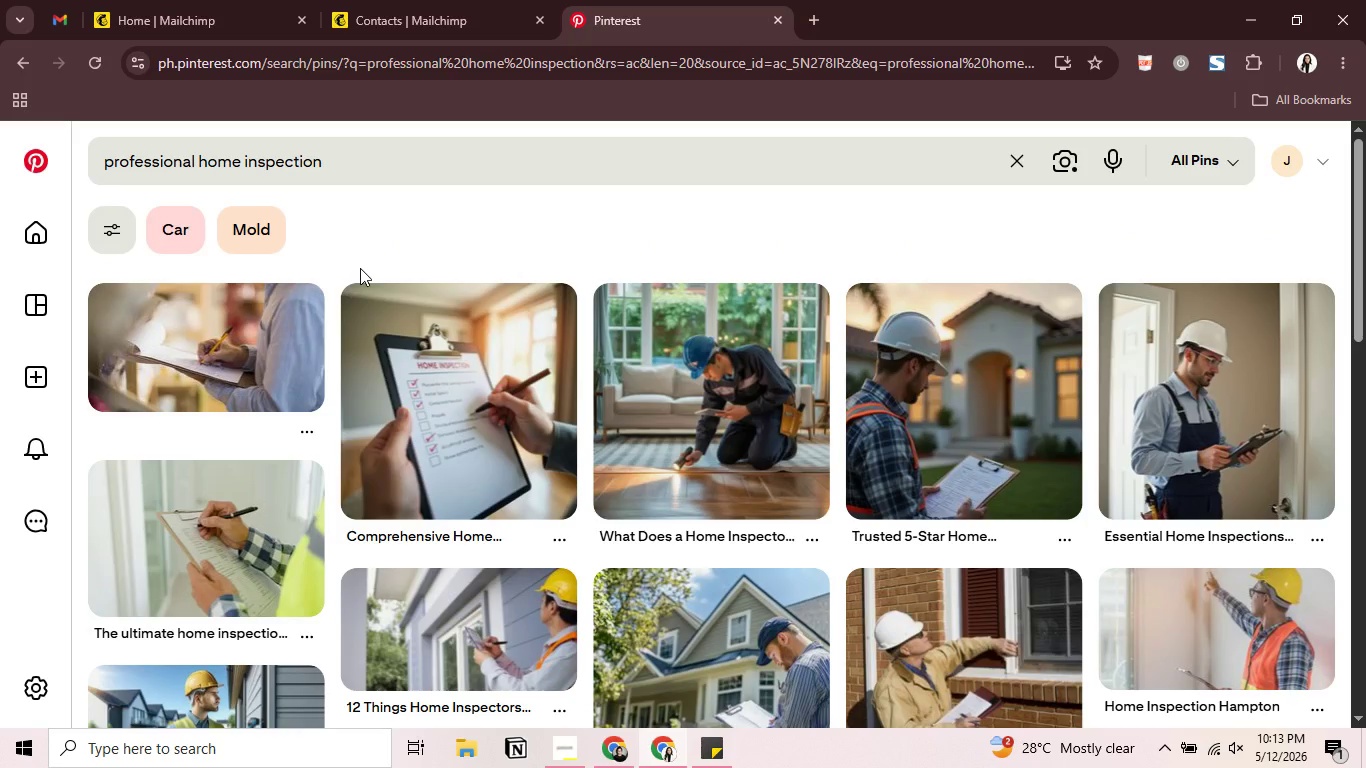 
wait(9.66)
 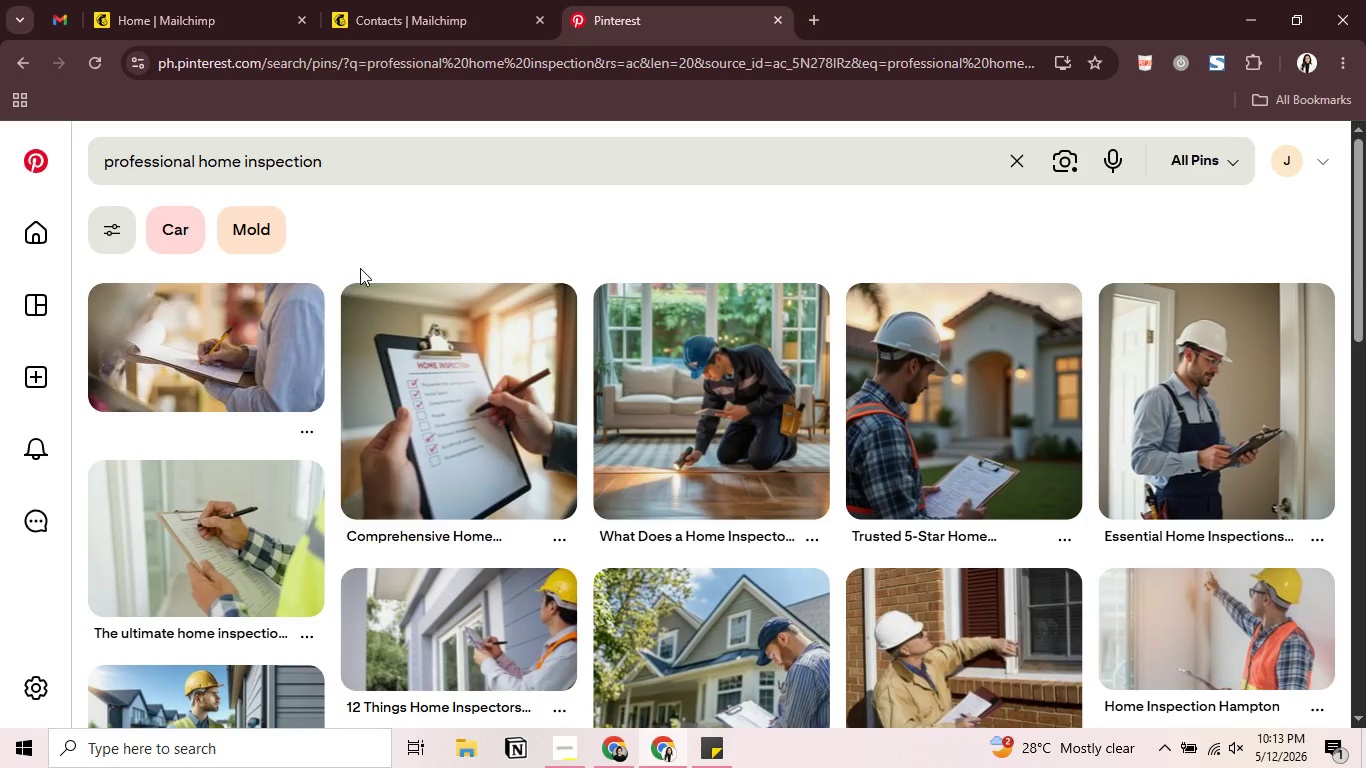 
left_click([662, 383])
 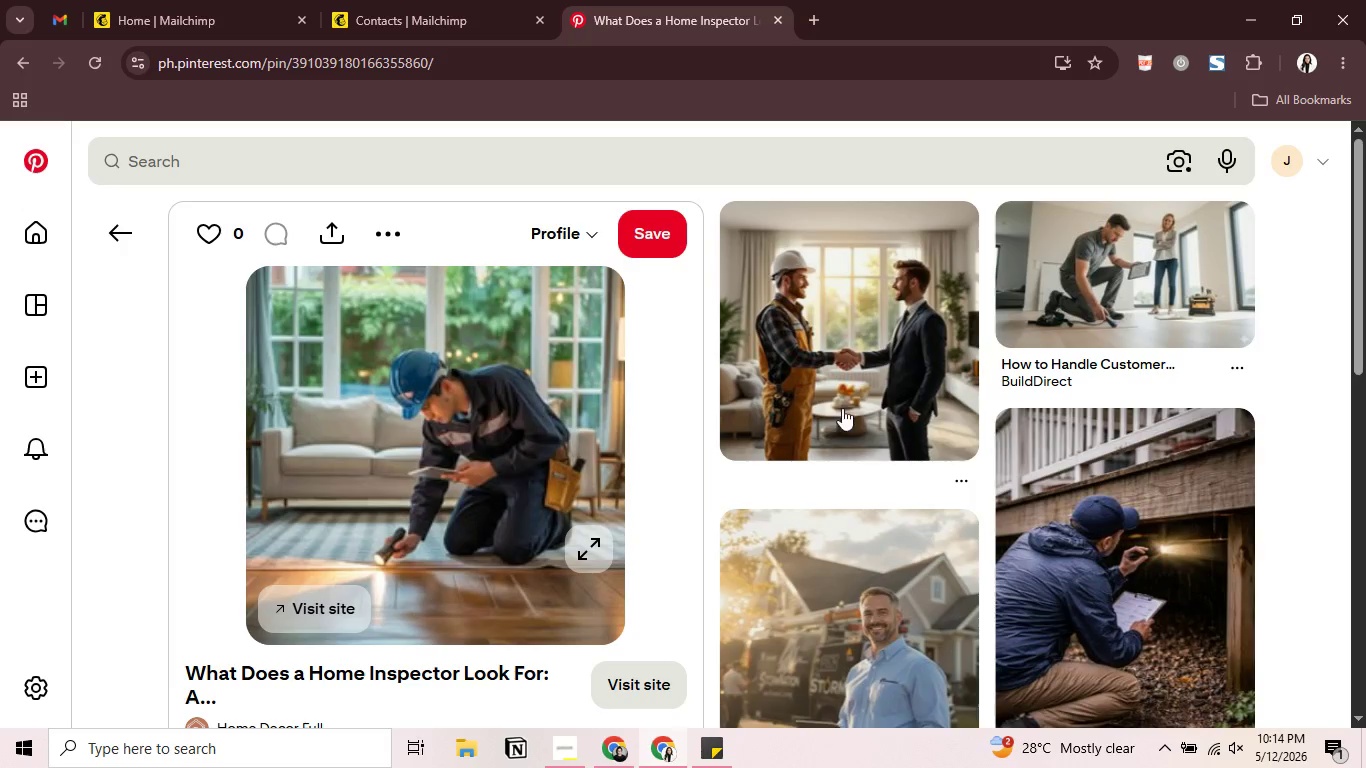 
wait(5.05)
 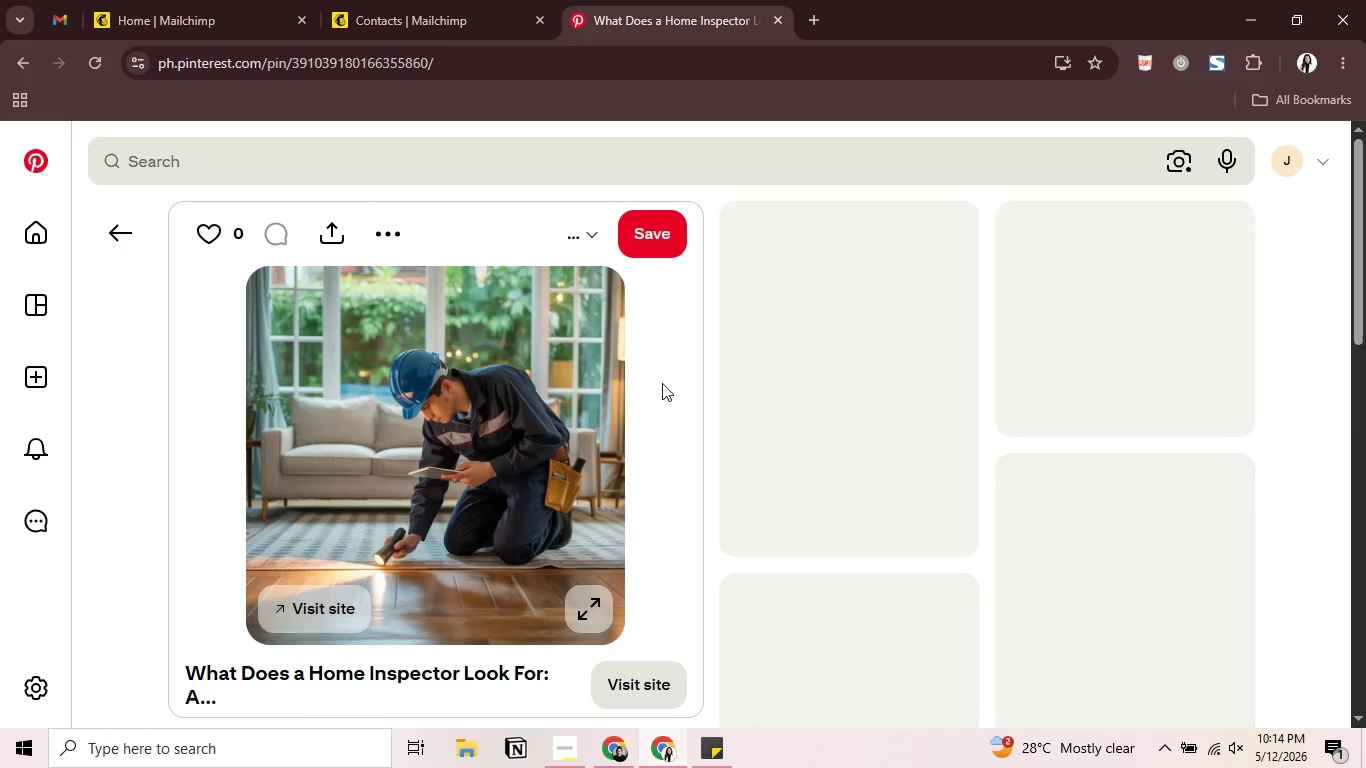 
scroll: coordinate [781, 484], scroll_direction: down, amount: 4.0
 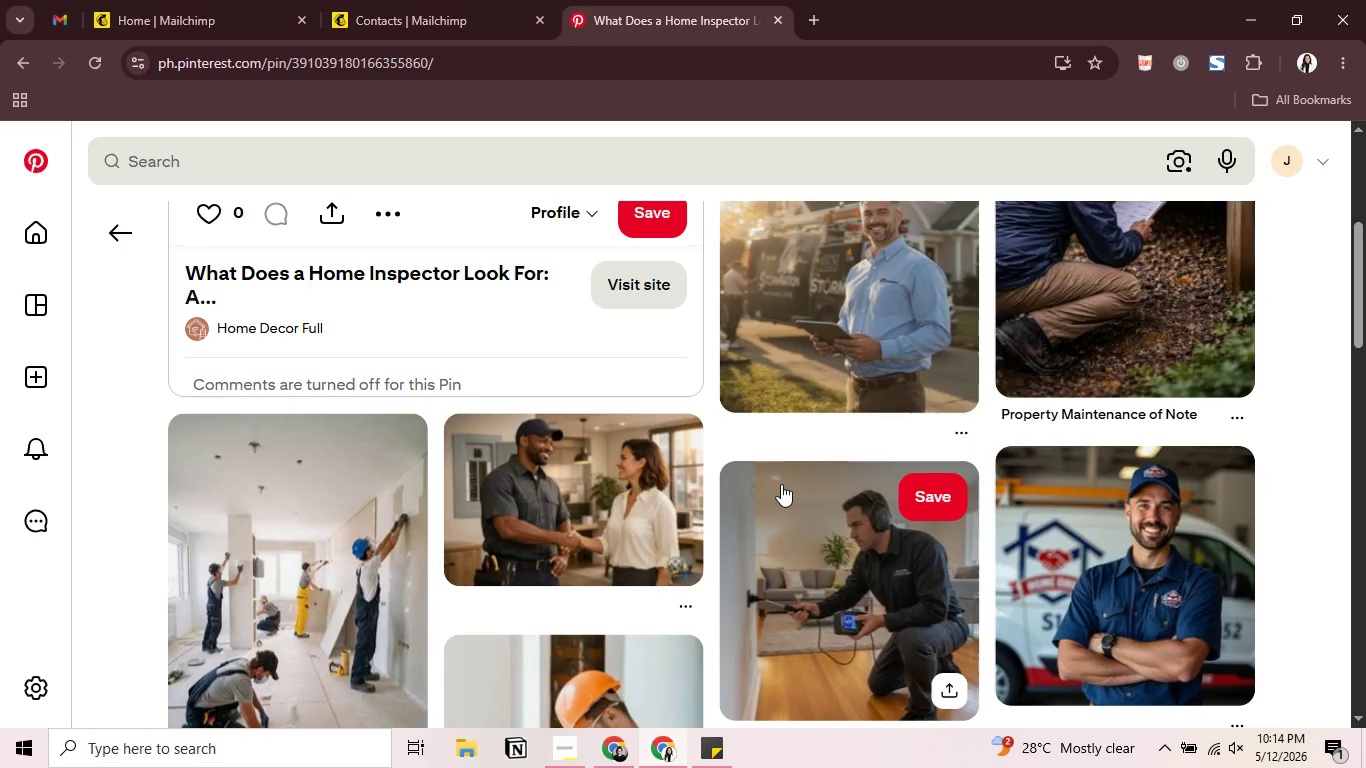 
scroll: coordinate [781, 484], scroll_direction: up, amount: 4.0
 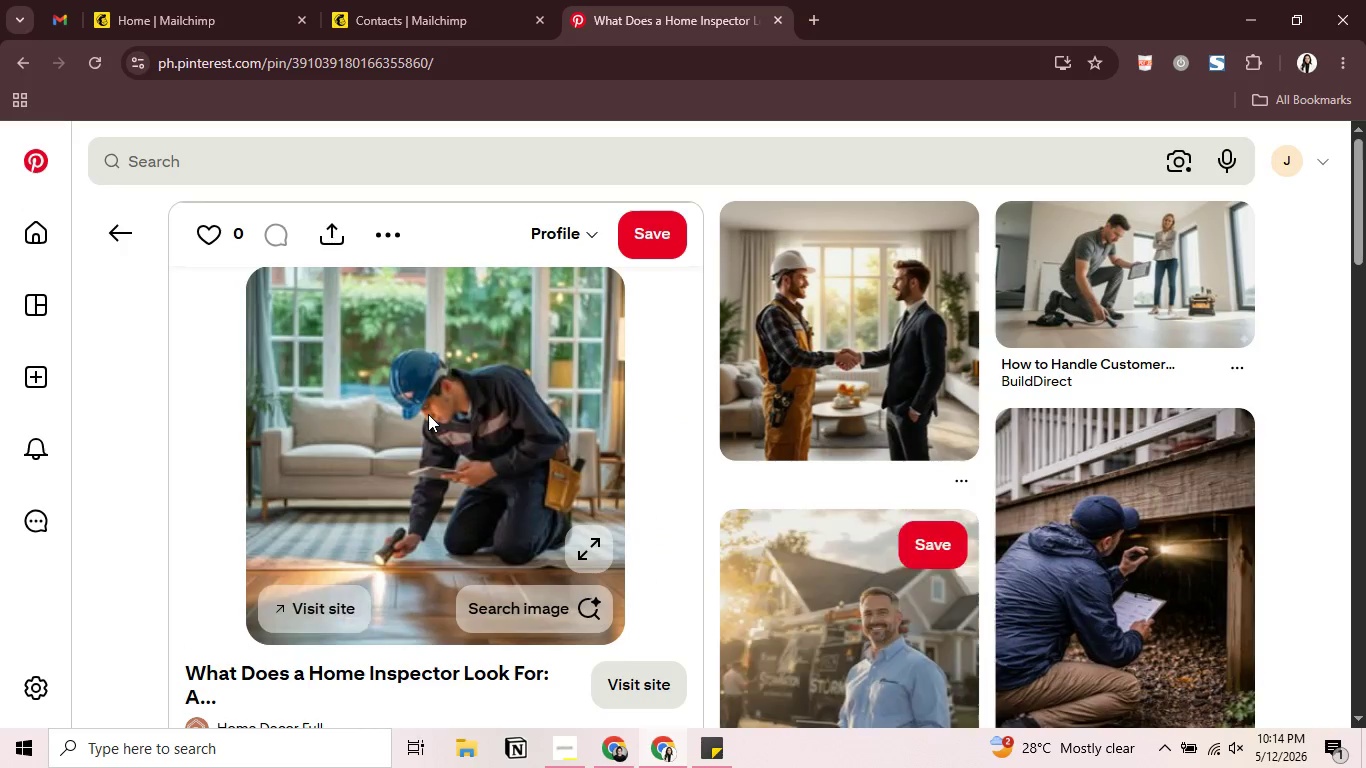 
left_click([428, 413])
 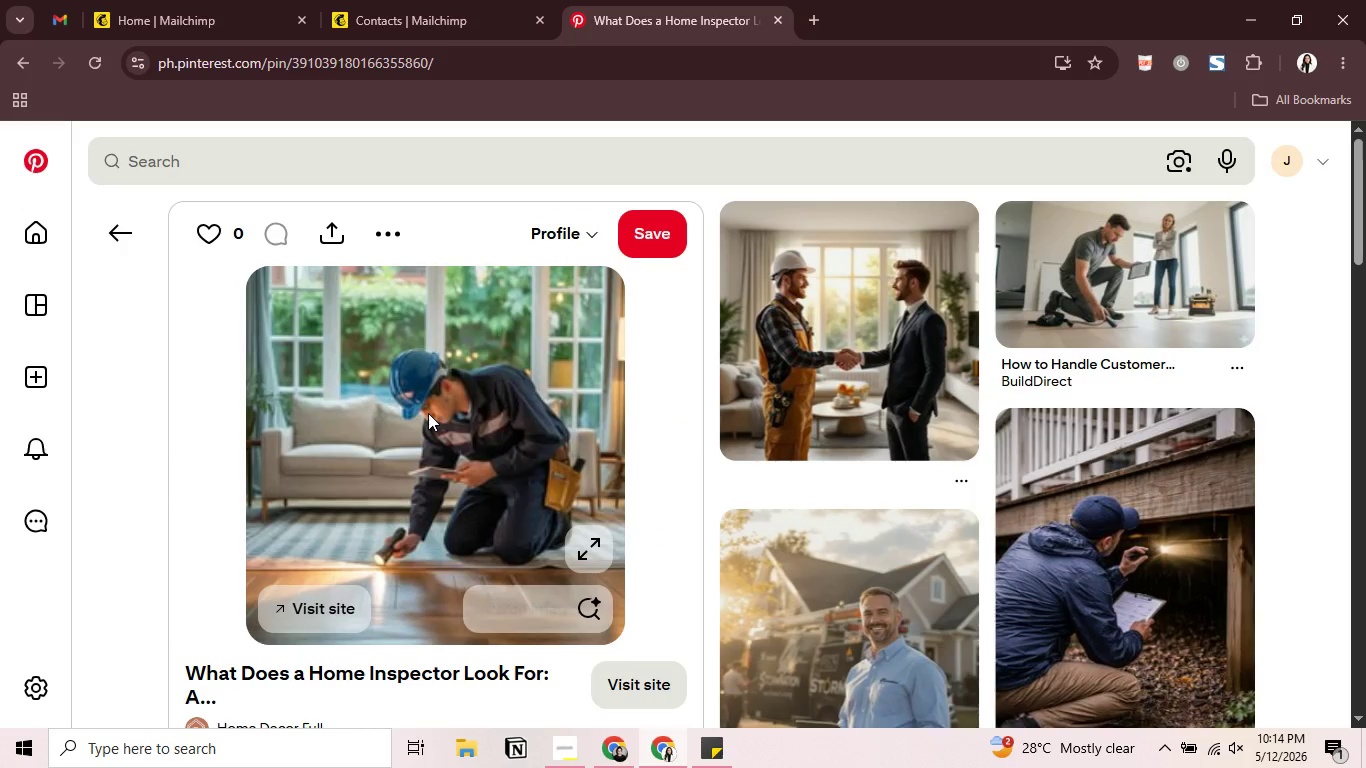 
right_click([428, 413])
 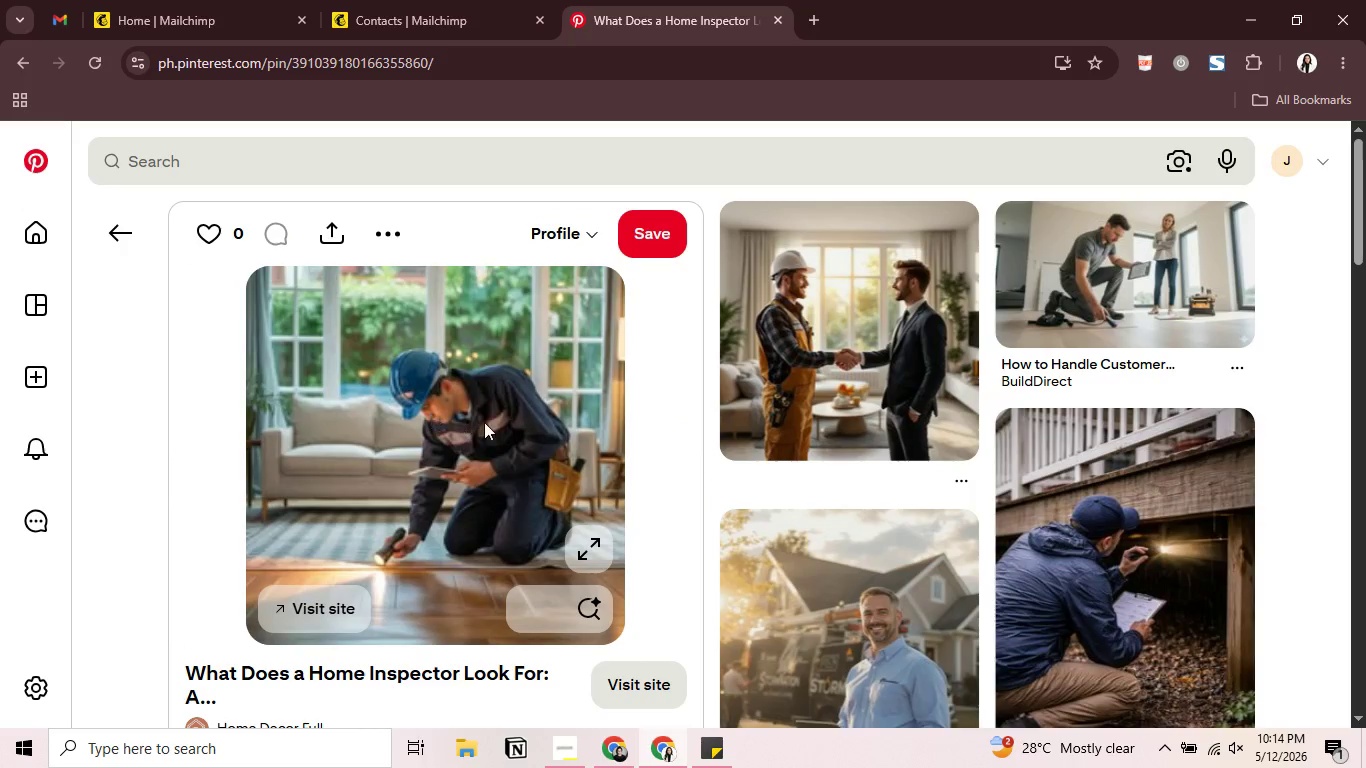 
mouse_move([509, 375])
 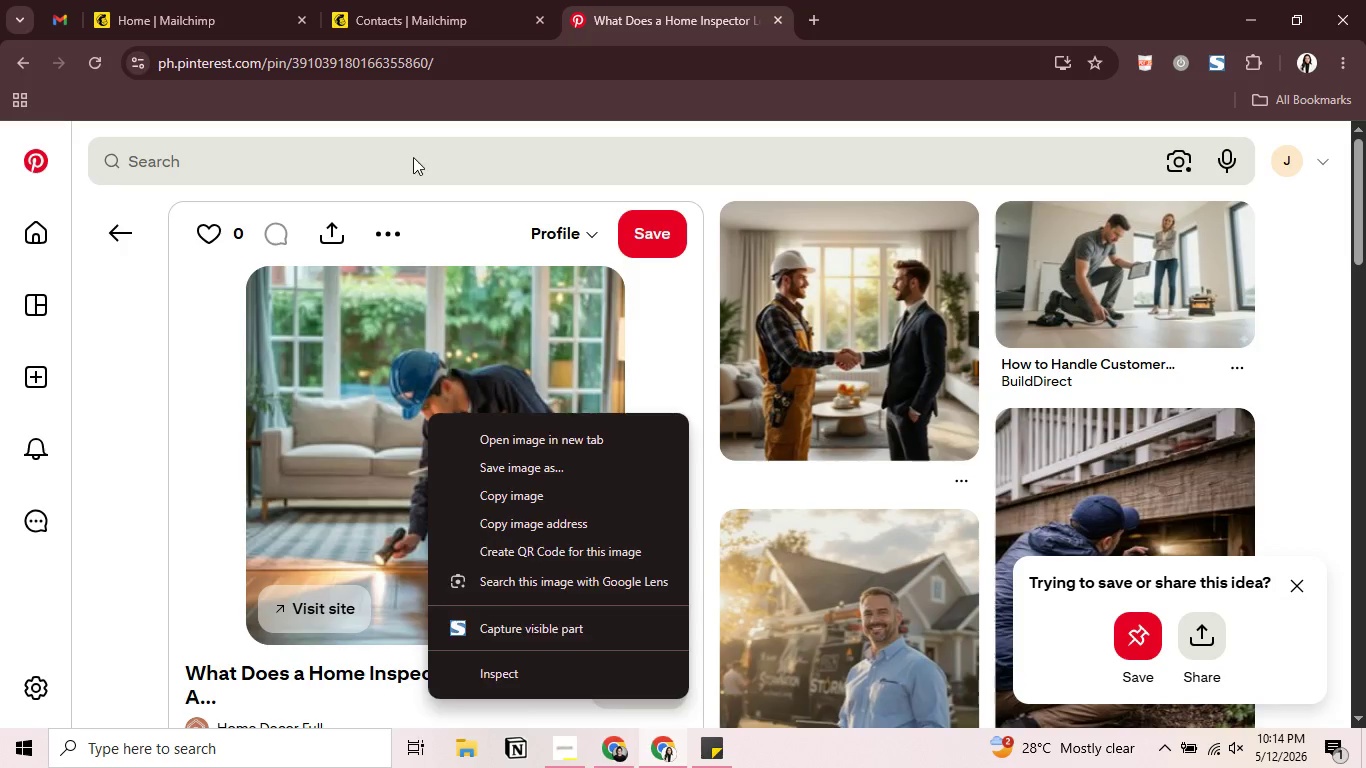 
left_click([413, 157])
 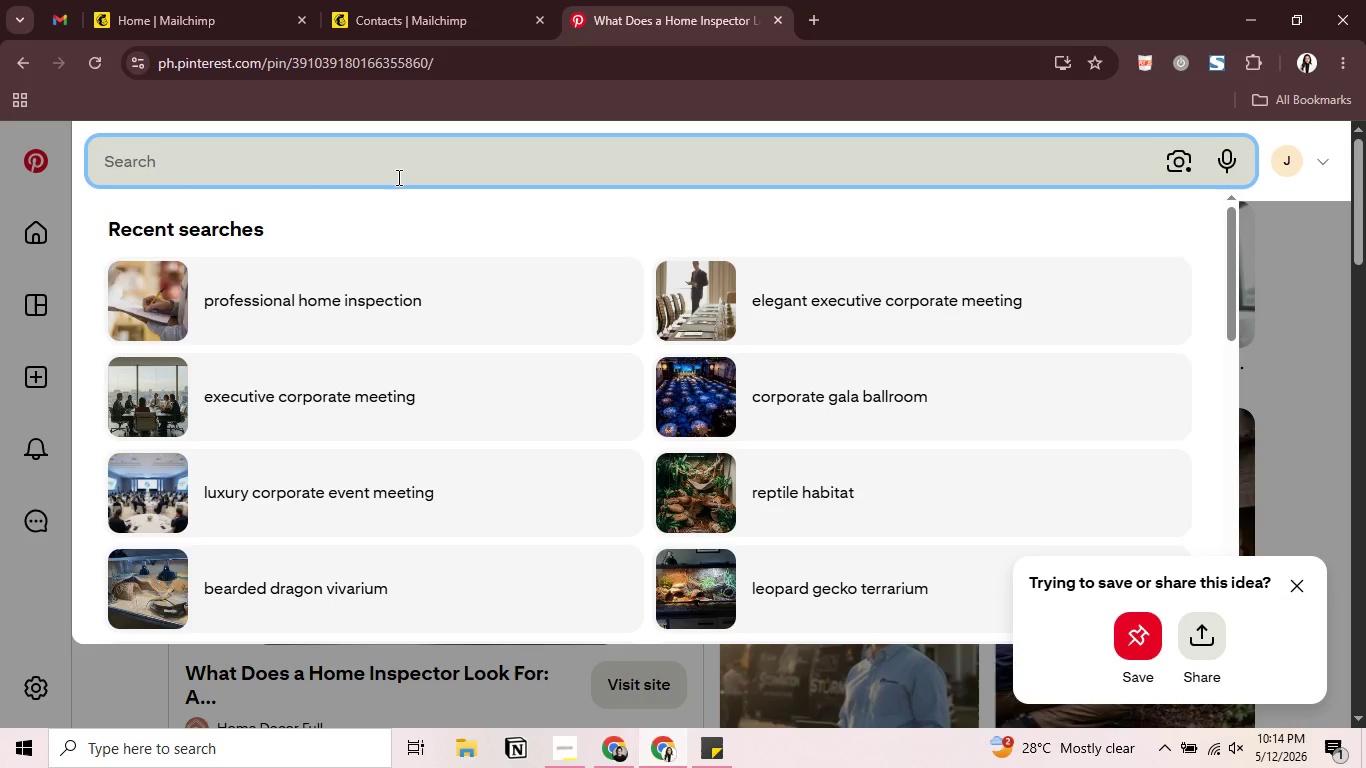 
type(new home ownder)
key(Backspace)
key(Backspace)
key(Backspace)
type(er weil)
key(Backspace)
key(Backspace)
type(lcome)
 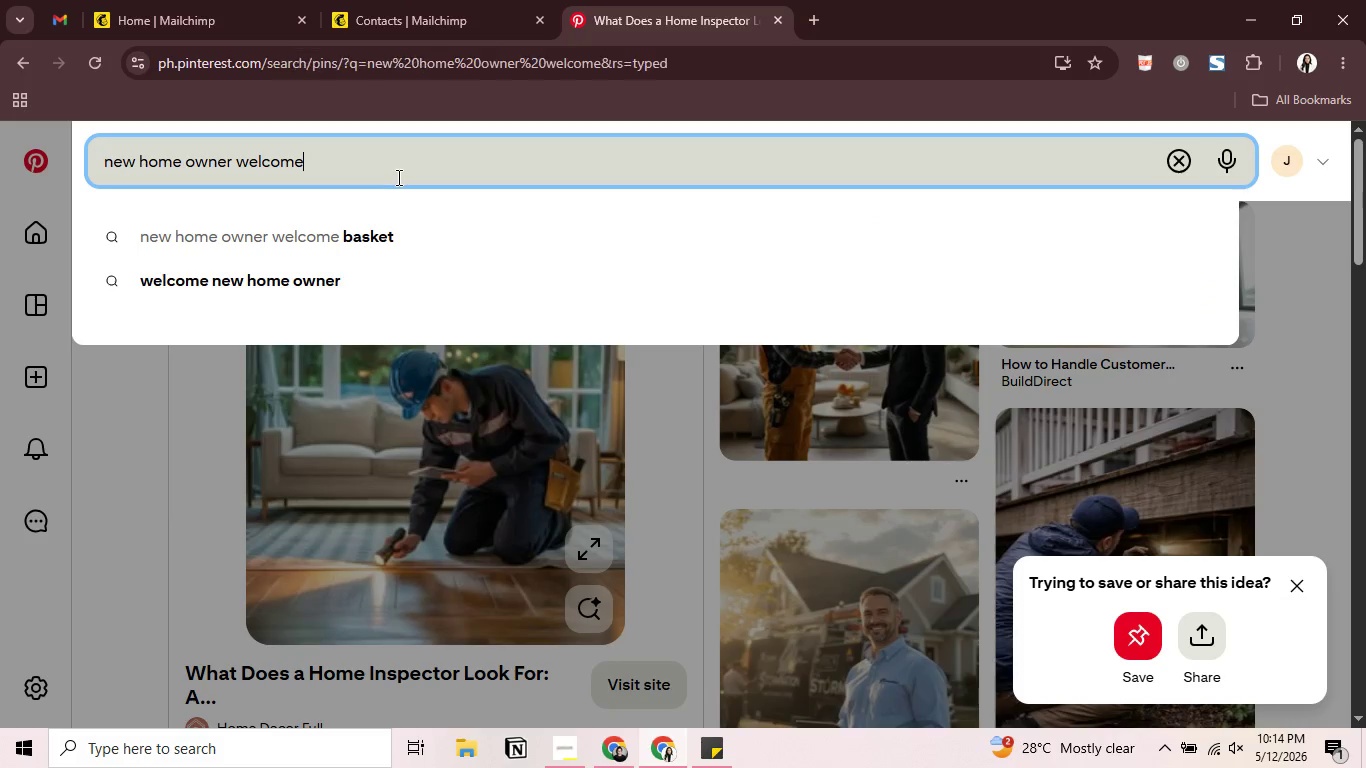 
key(Enter)
 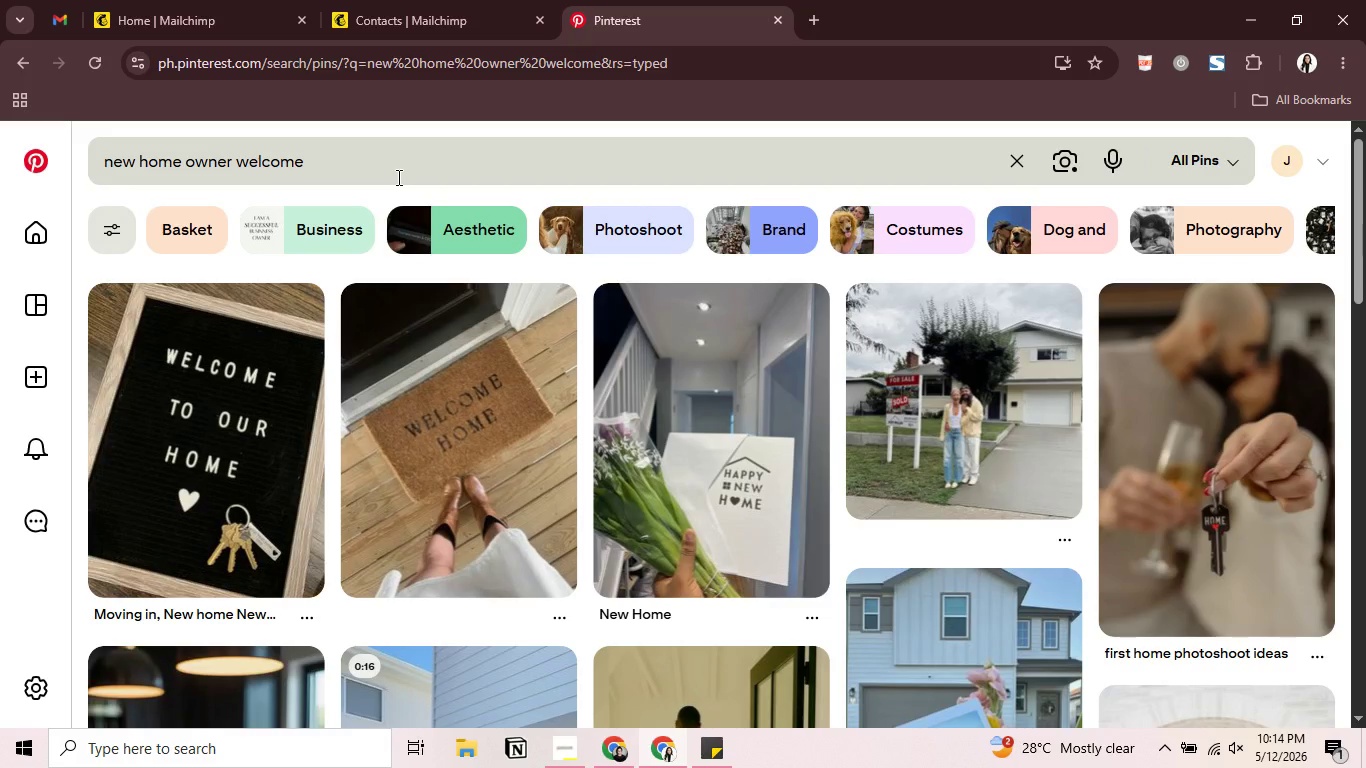 
wait(6.03)
 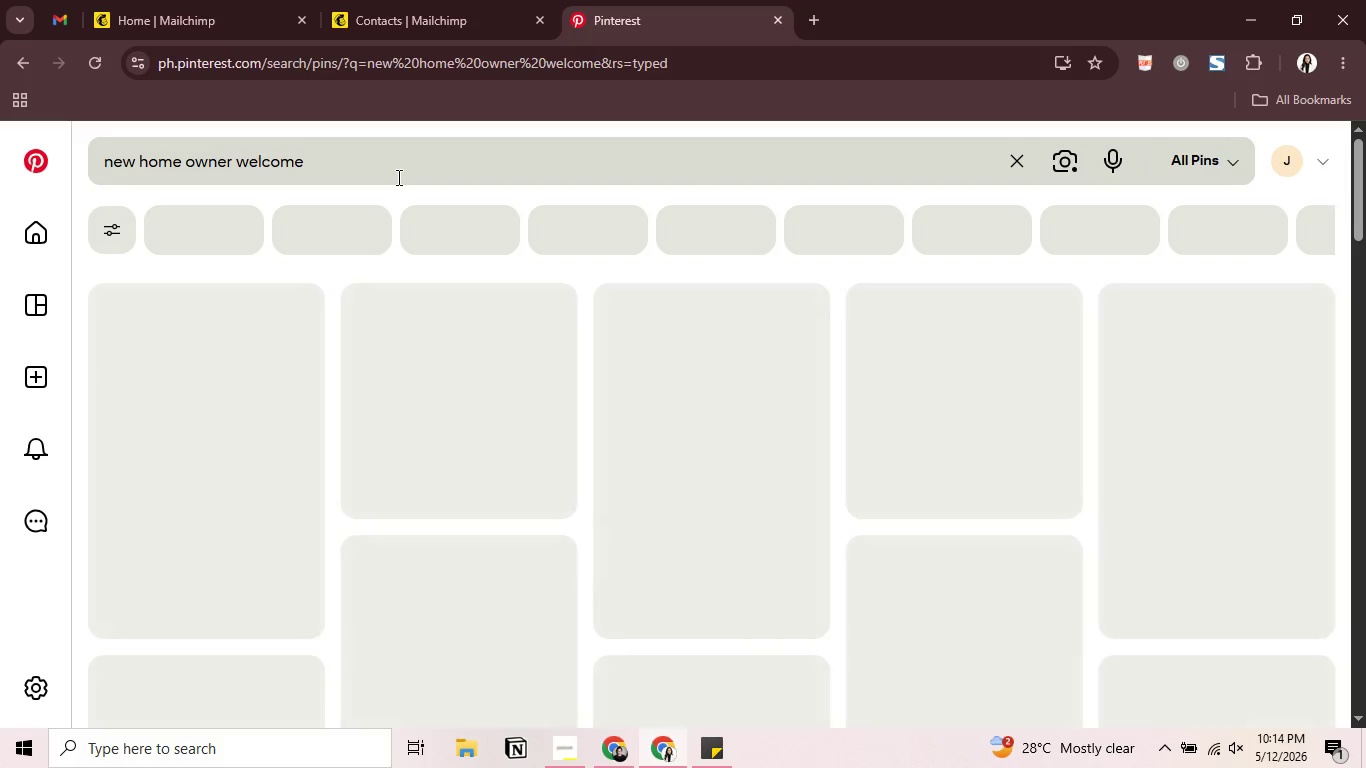 
scroll: coordinate [585, 343], scroll_direction: down, amount: 8.0
 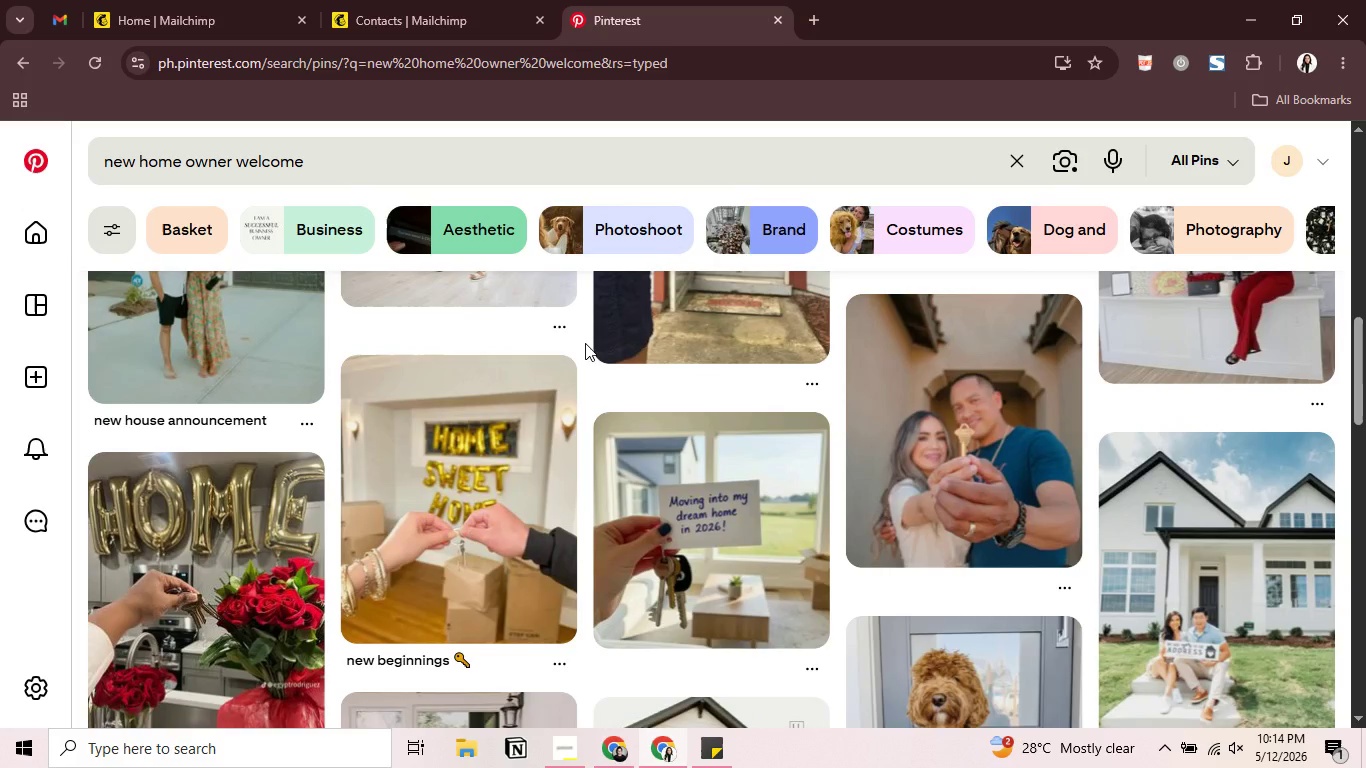 
wait(7.96)
 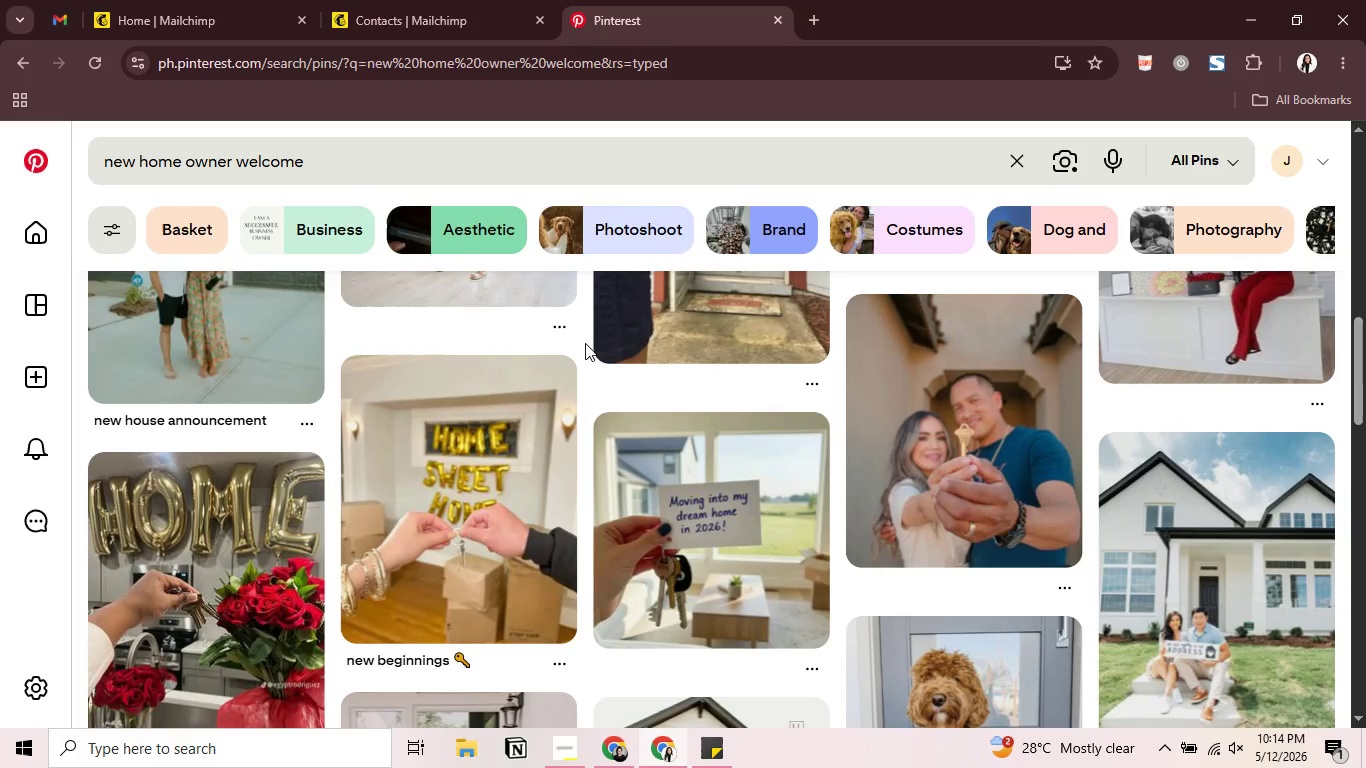 
scroll: coordinate [585, 343], scroll_direction: down, amount: 4.0
 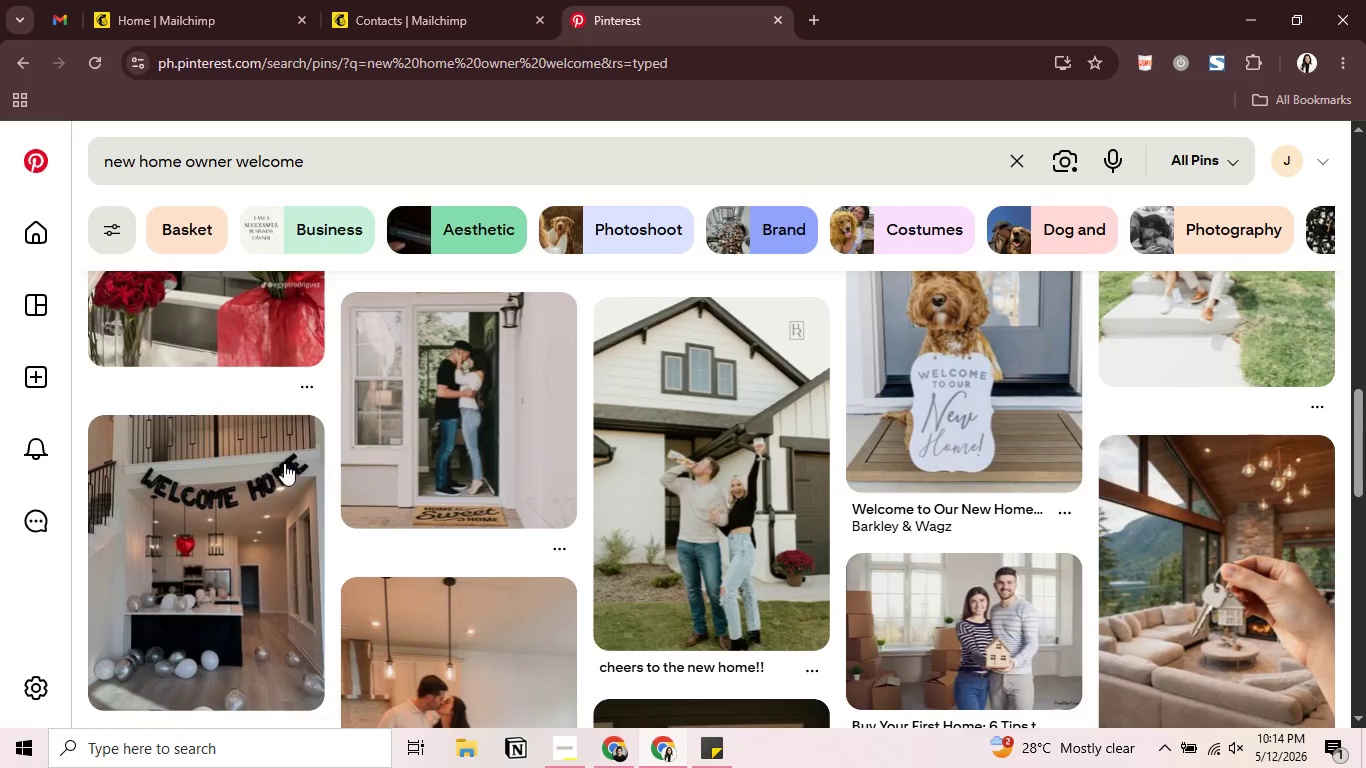 
left_click([235, 518])
 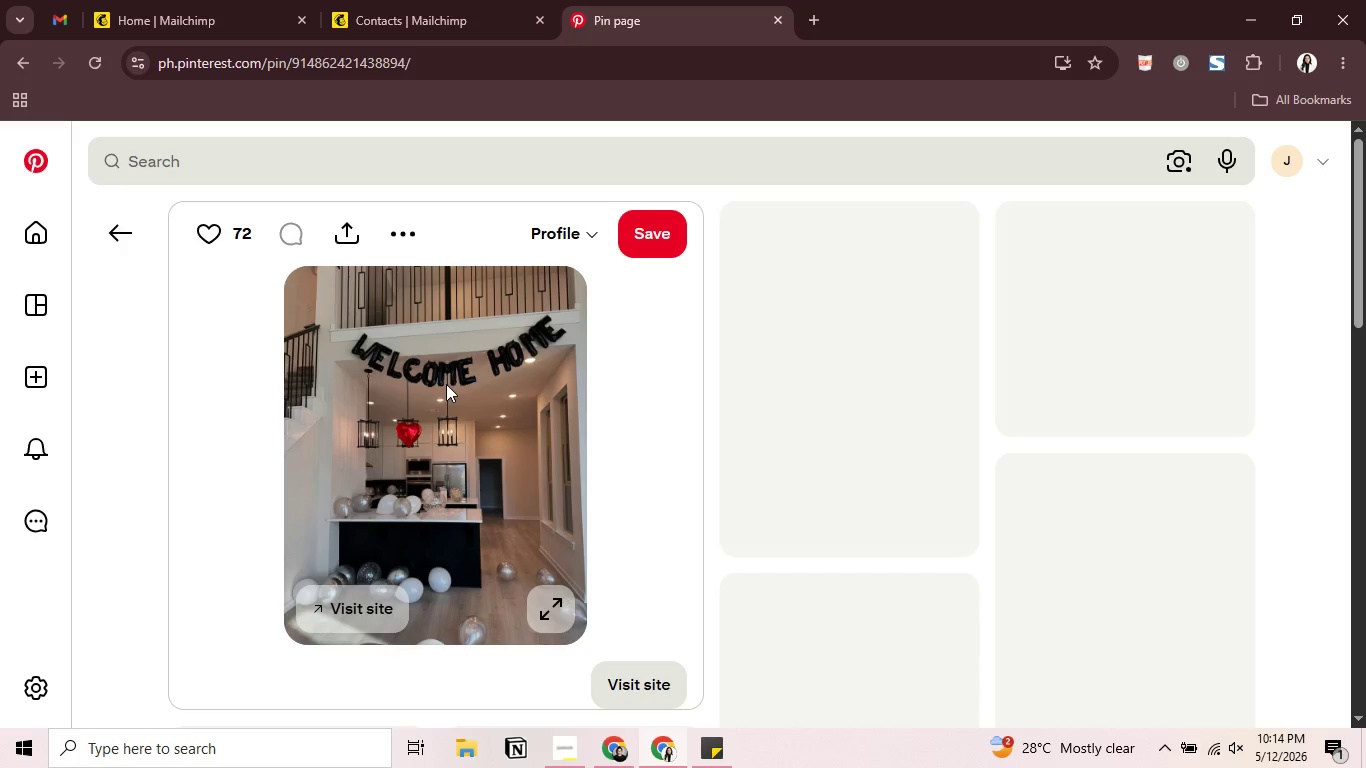 
left_click([519, 408])
 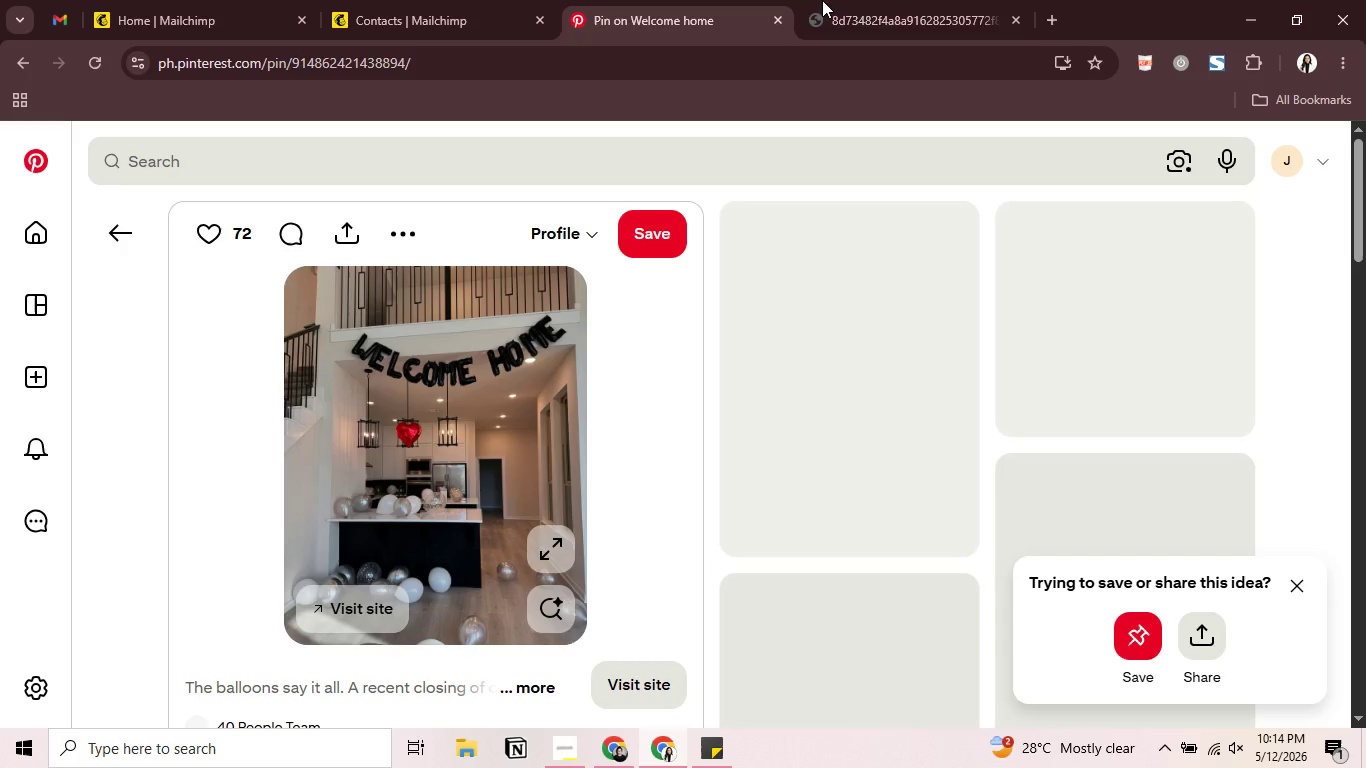 
left_click([822, 0])
 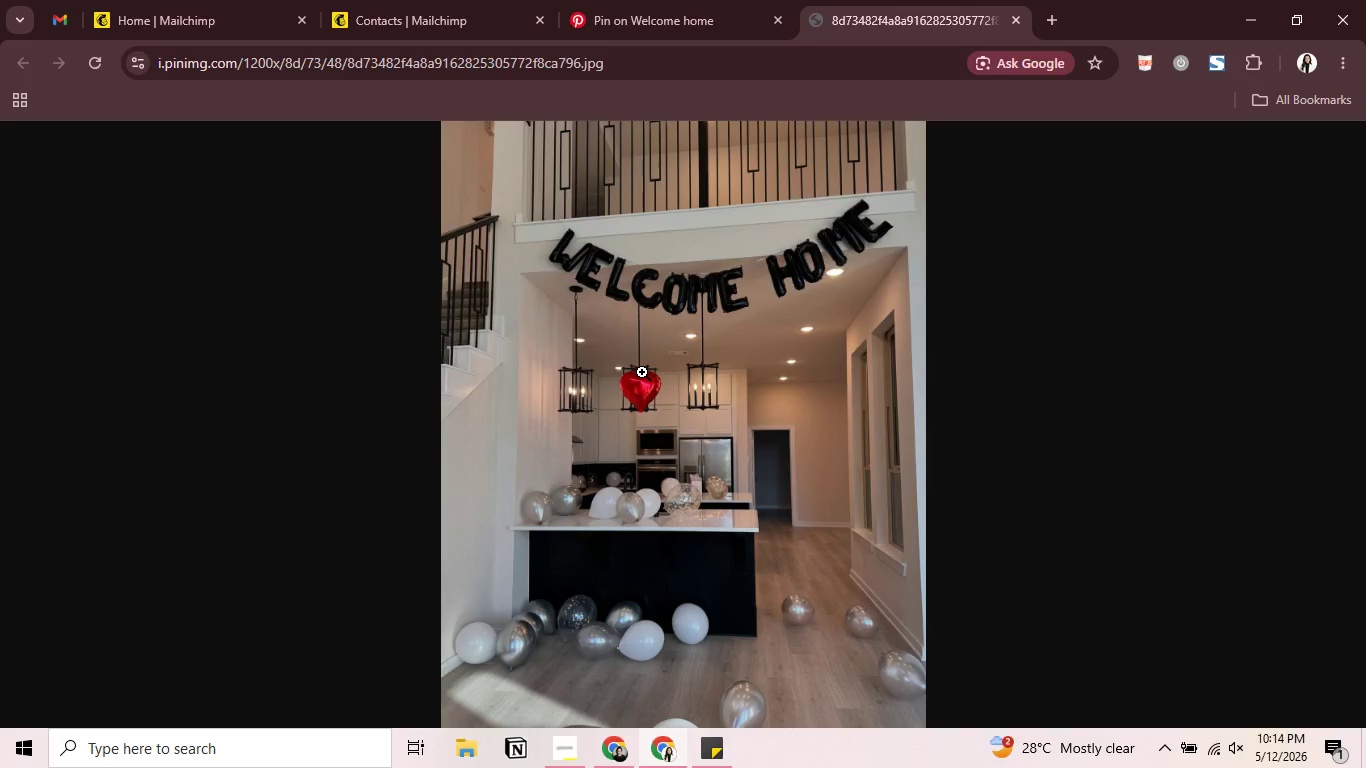 
right_click([642, 372])
 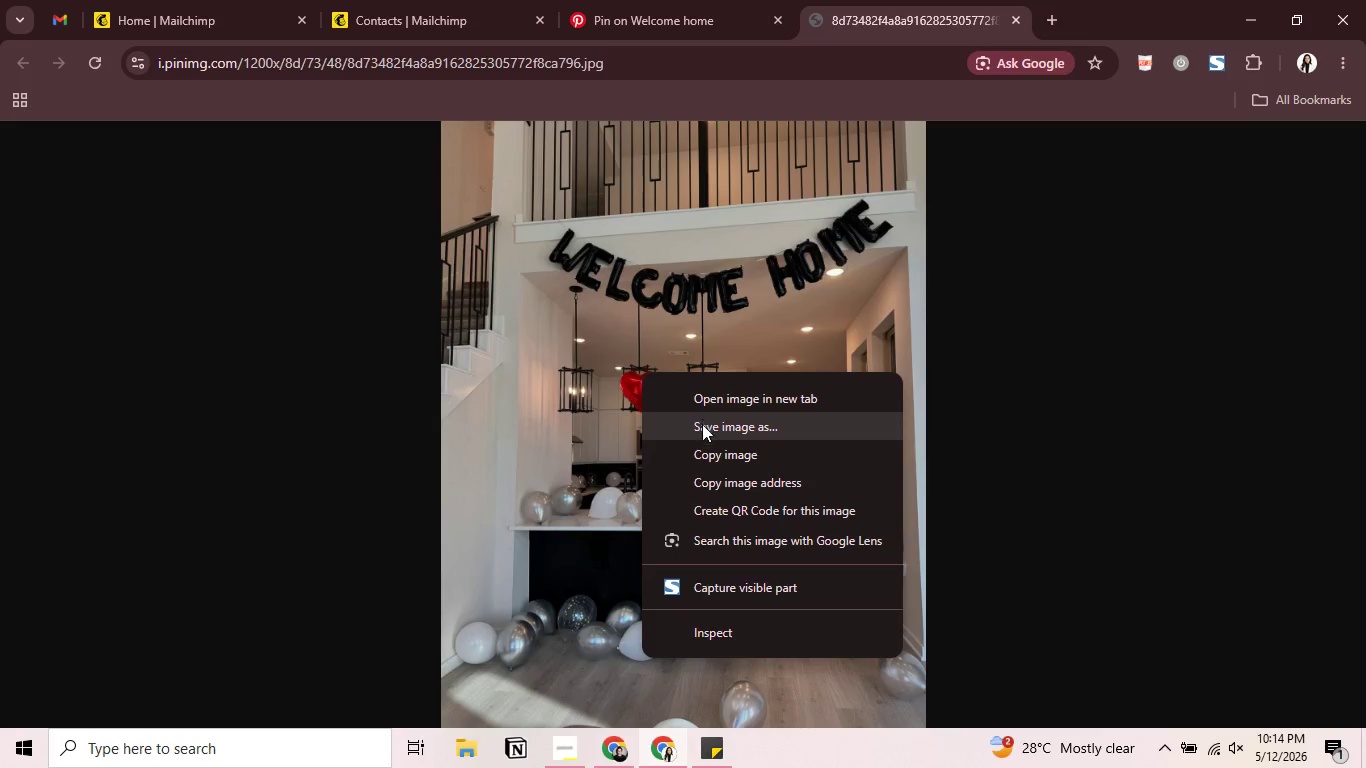 
left_click([702, 428])
 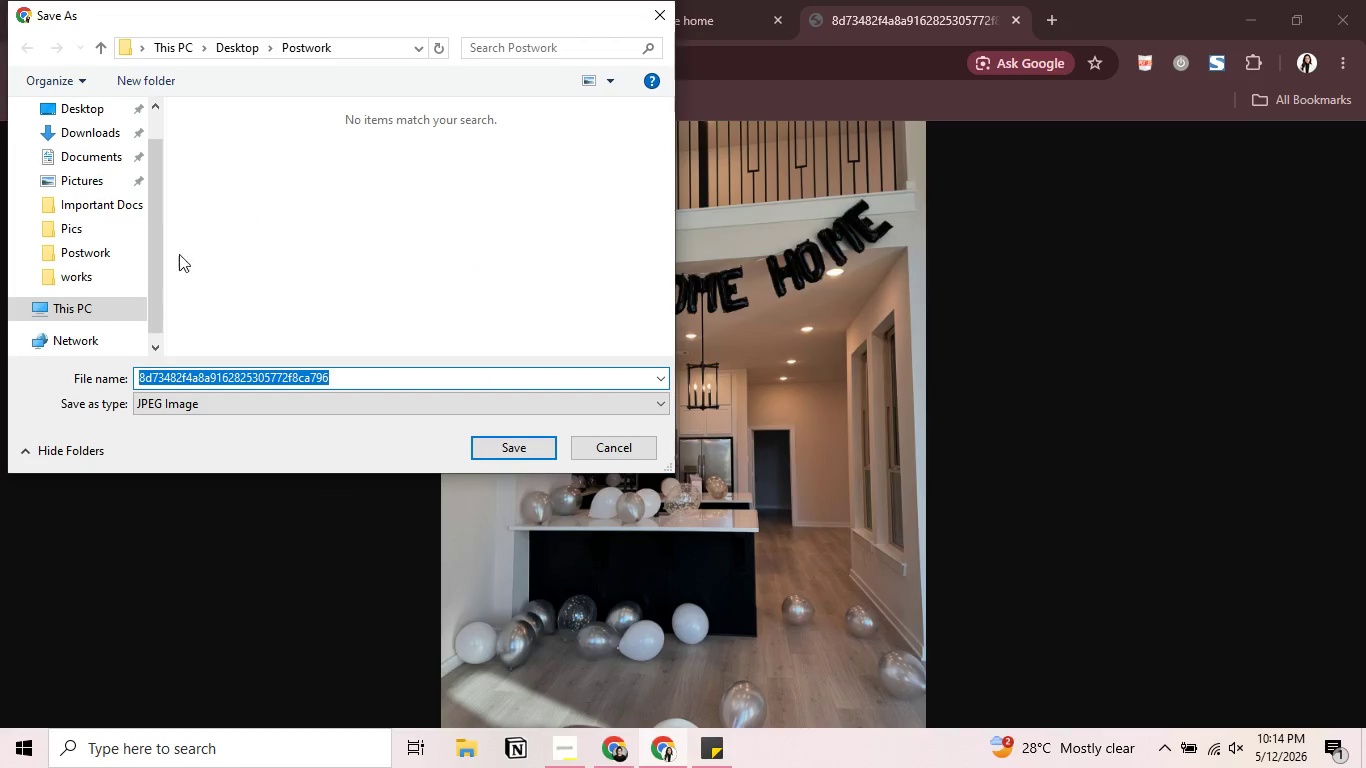 
left_click([101, 254])
 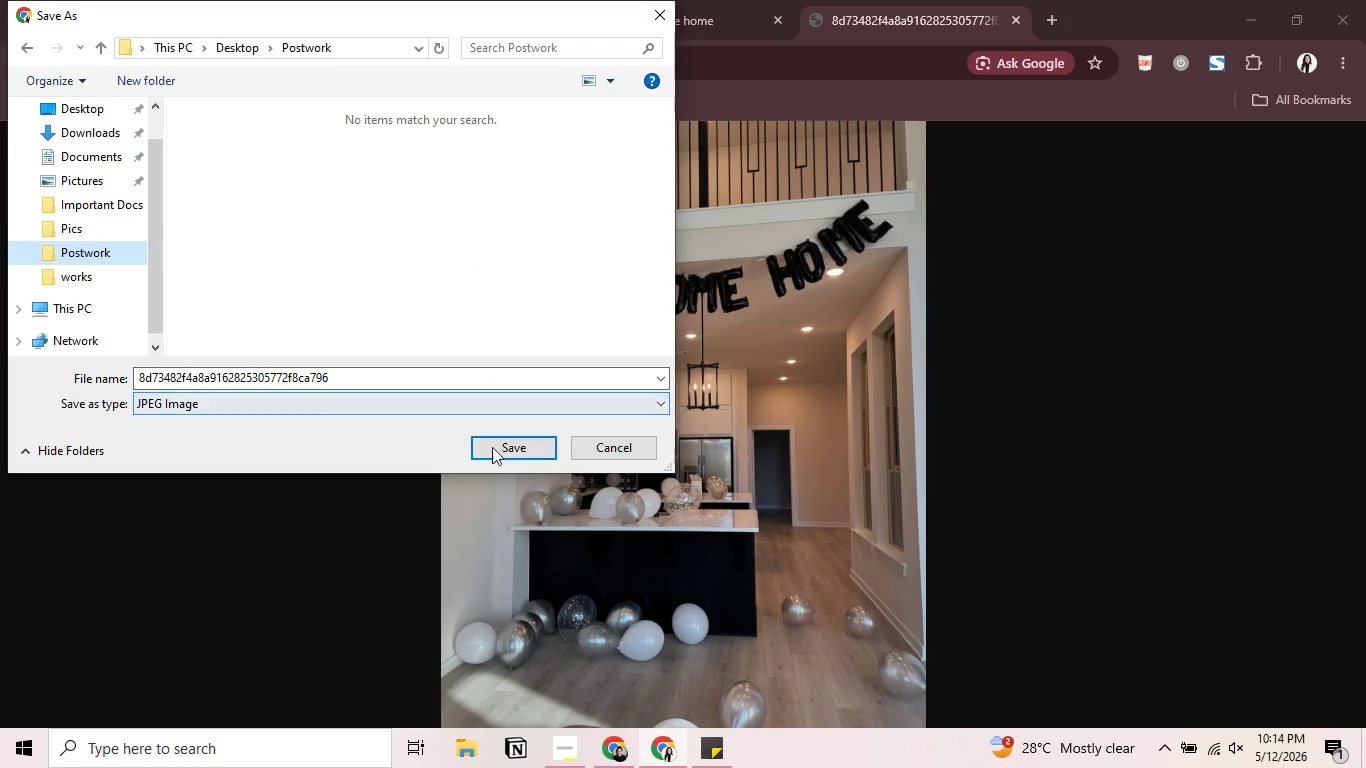 
left_click([499, 451])
 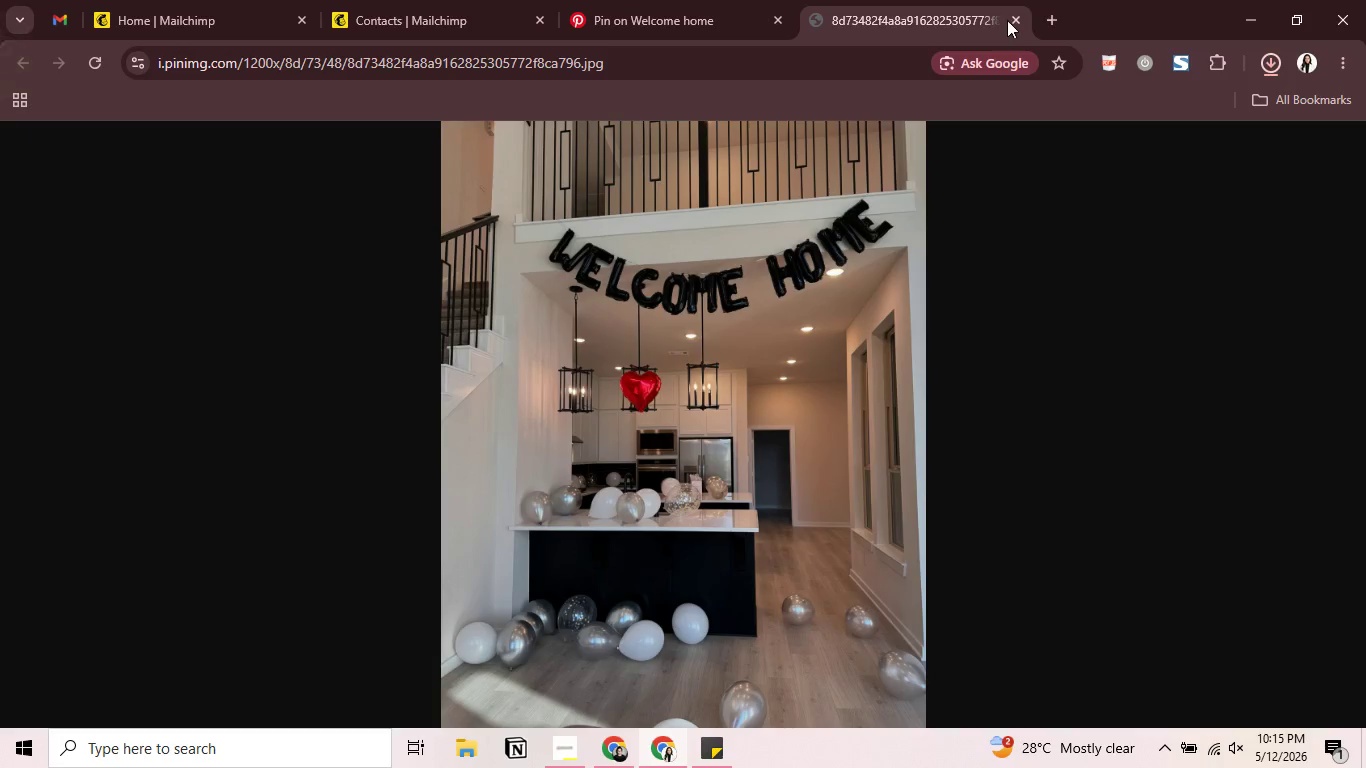 
left_click([1015, 19])
 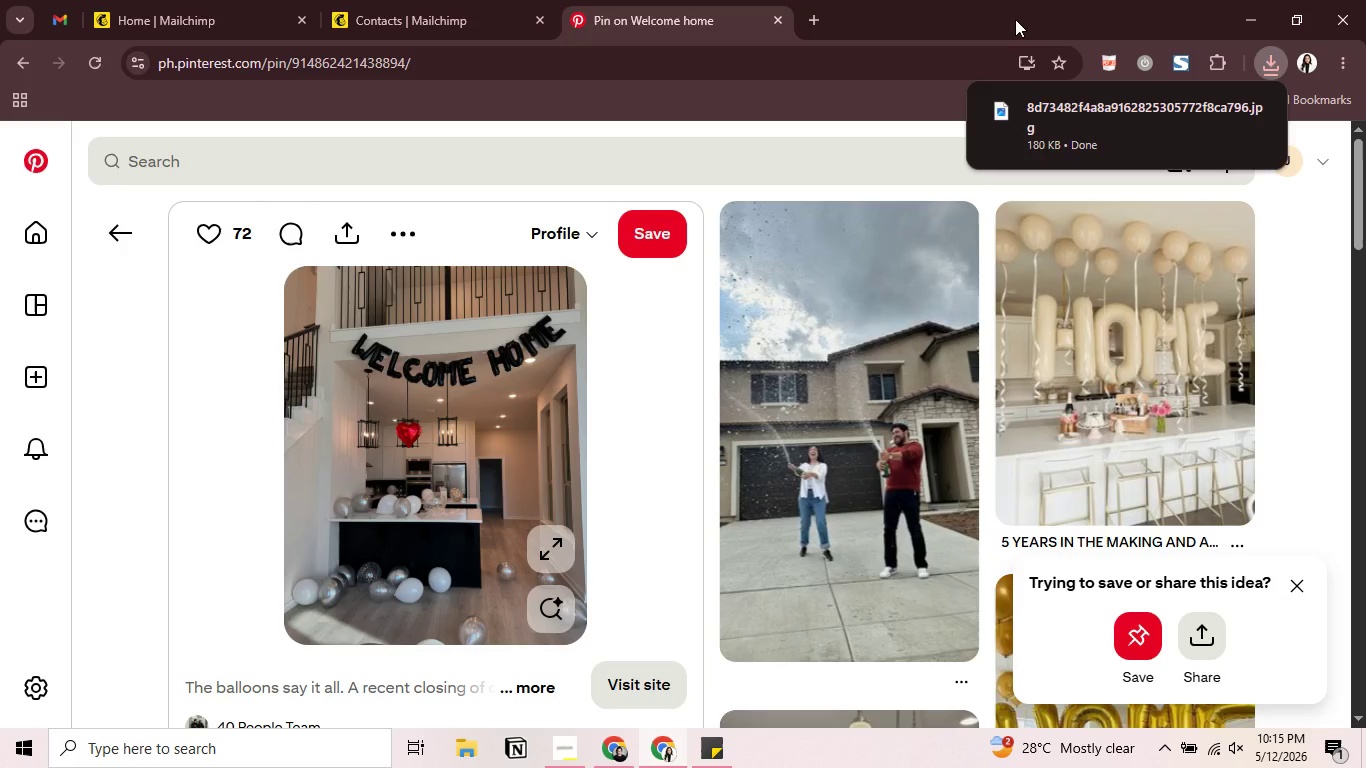 
left_click([464, 170])
 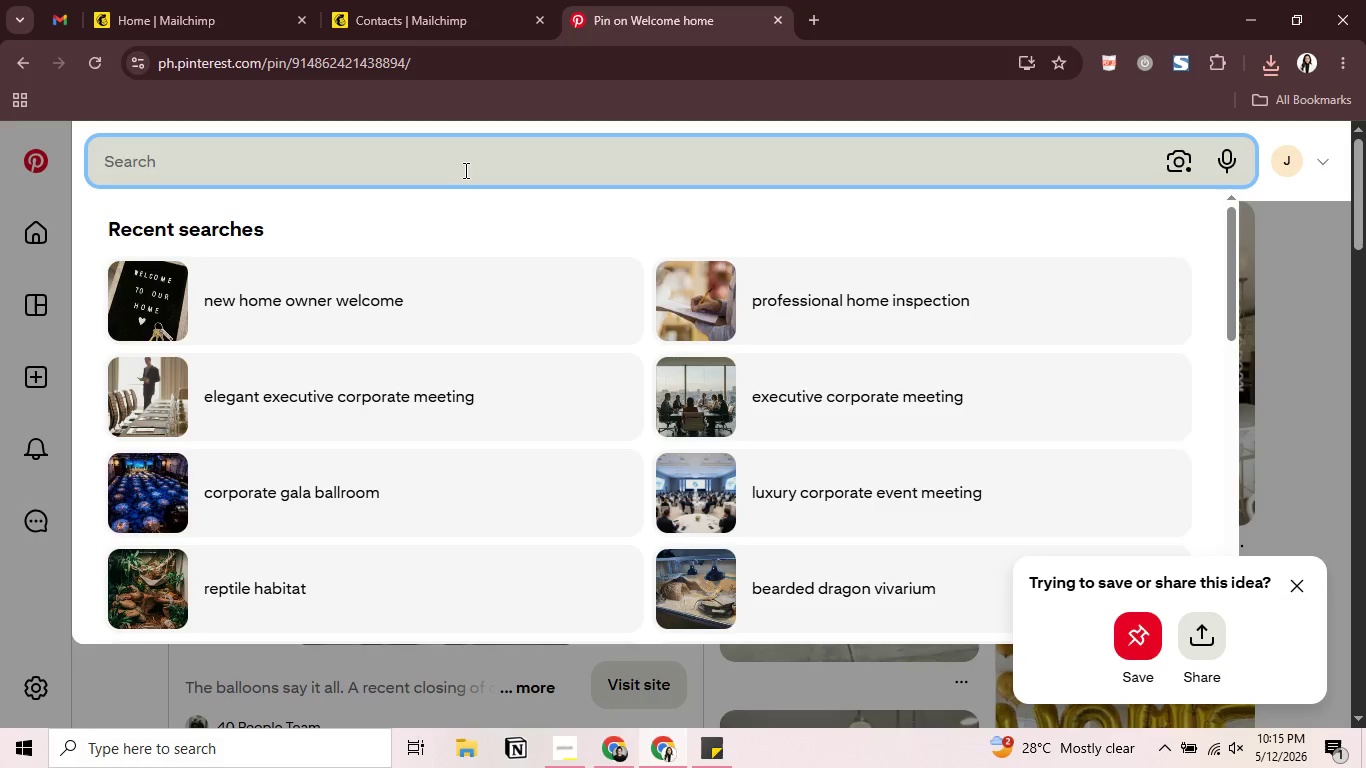 
type(HVAC )
 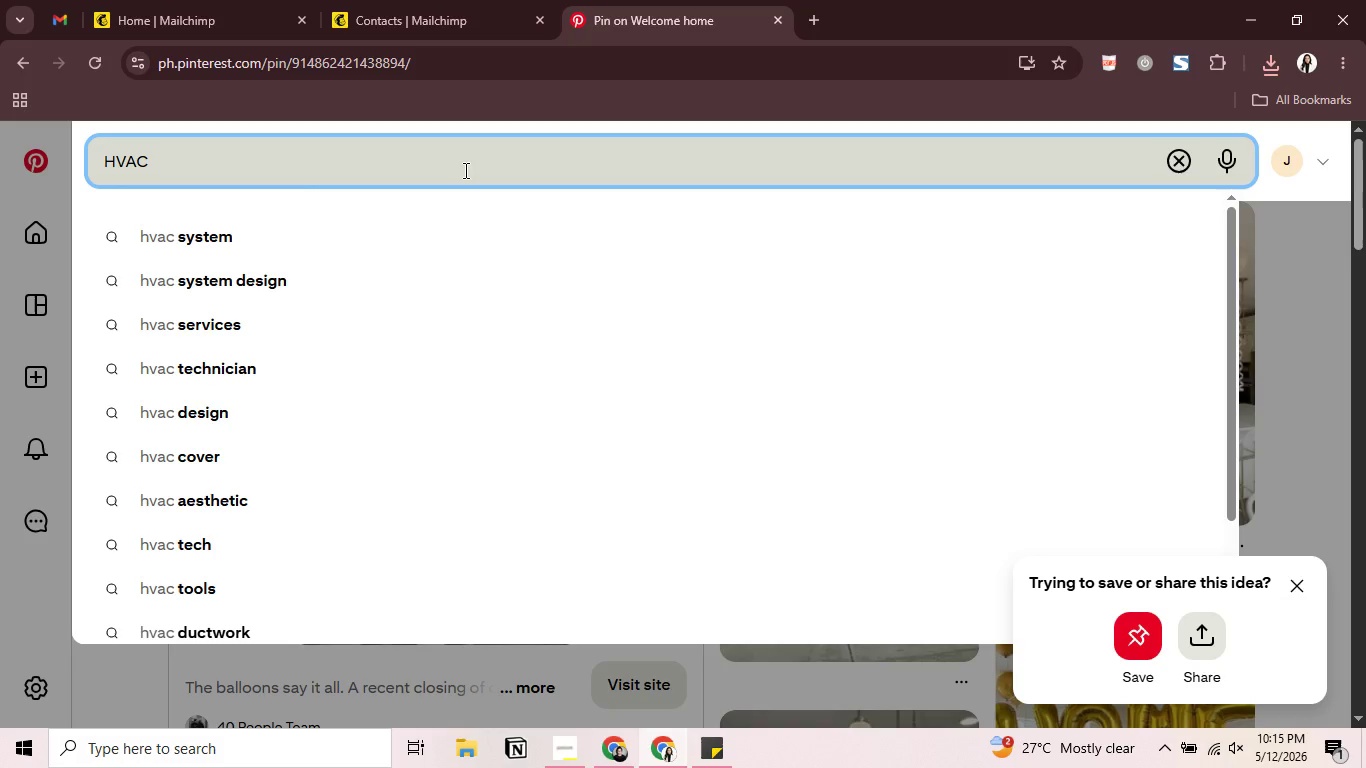 
wait(6.31)
 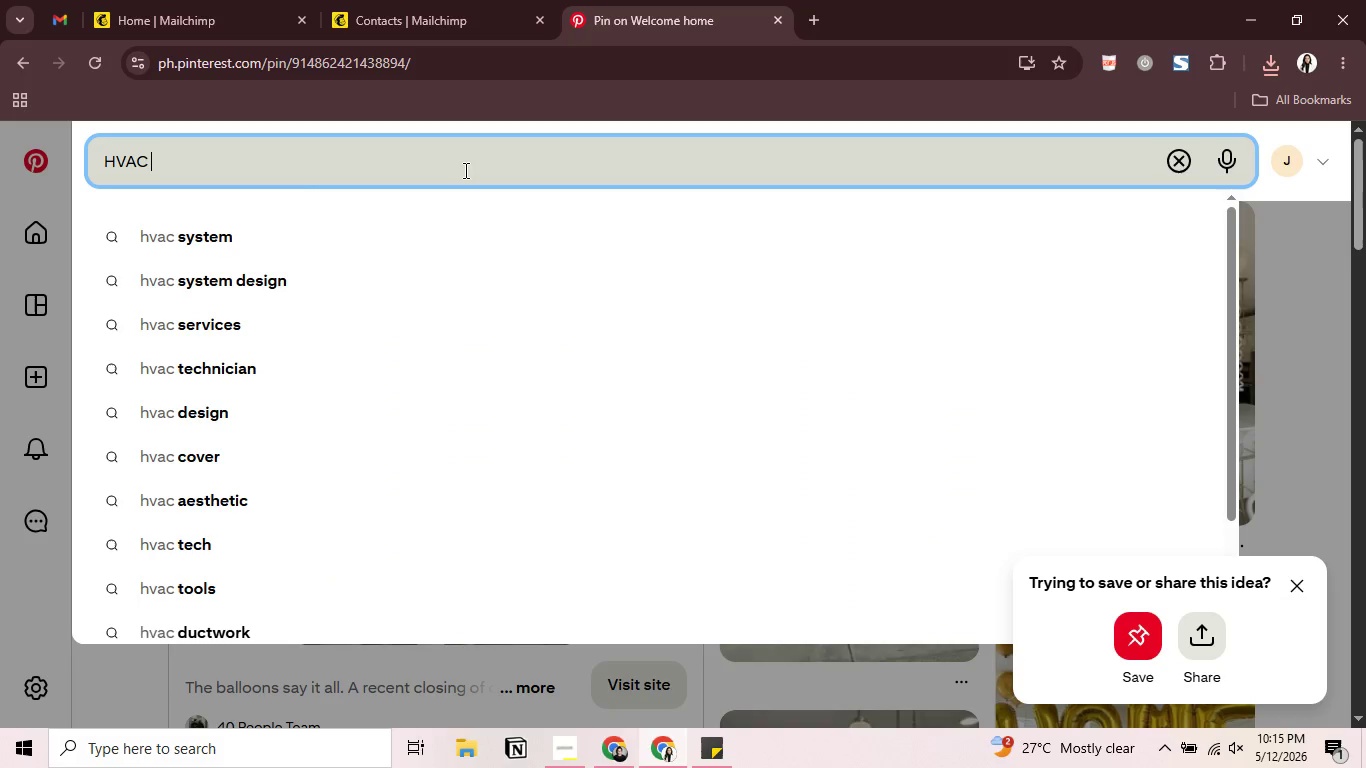 
hold_key(key=ArrowLeft, duration=0.95)
 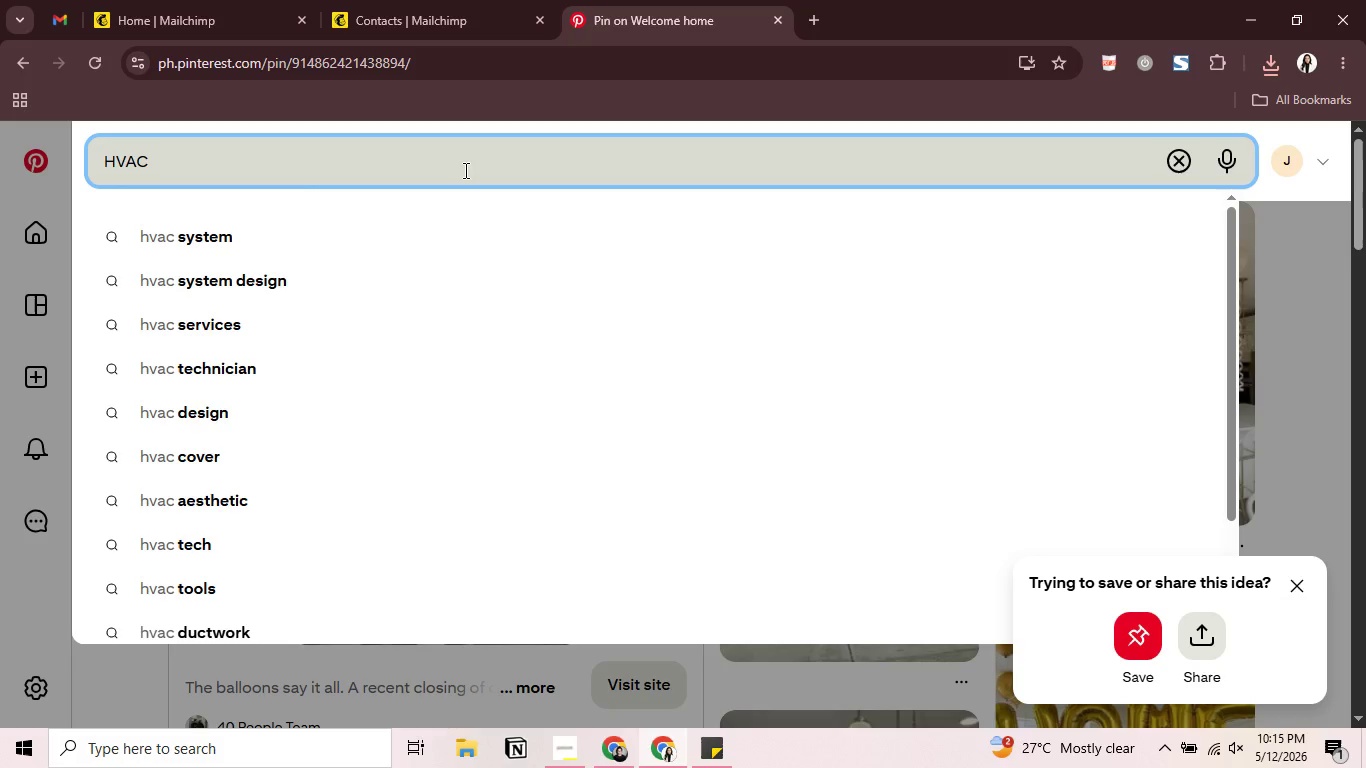 
type(chain)
key(Backspace)
key(Backspace)
type(nging )
 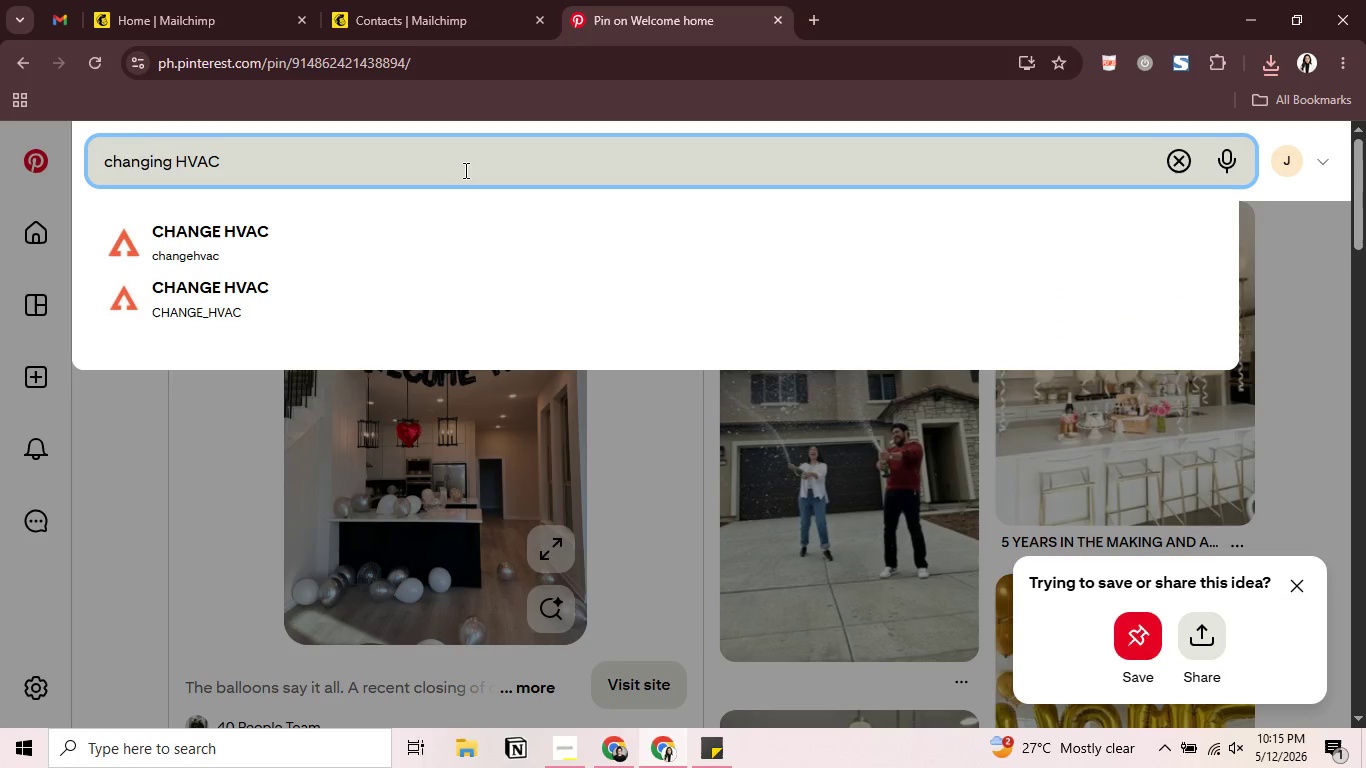 
key(ArrowDown)
 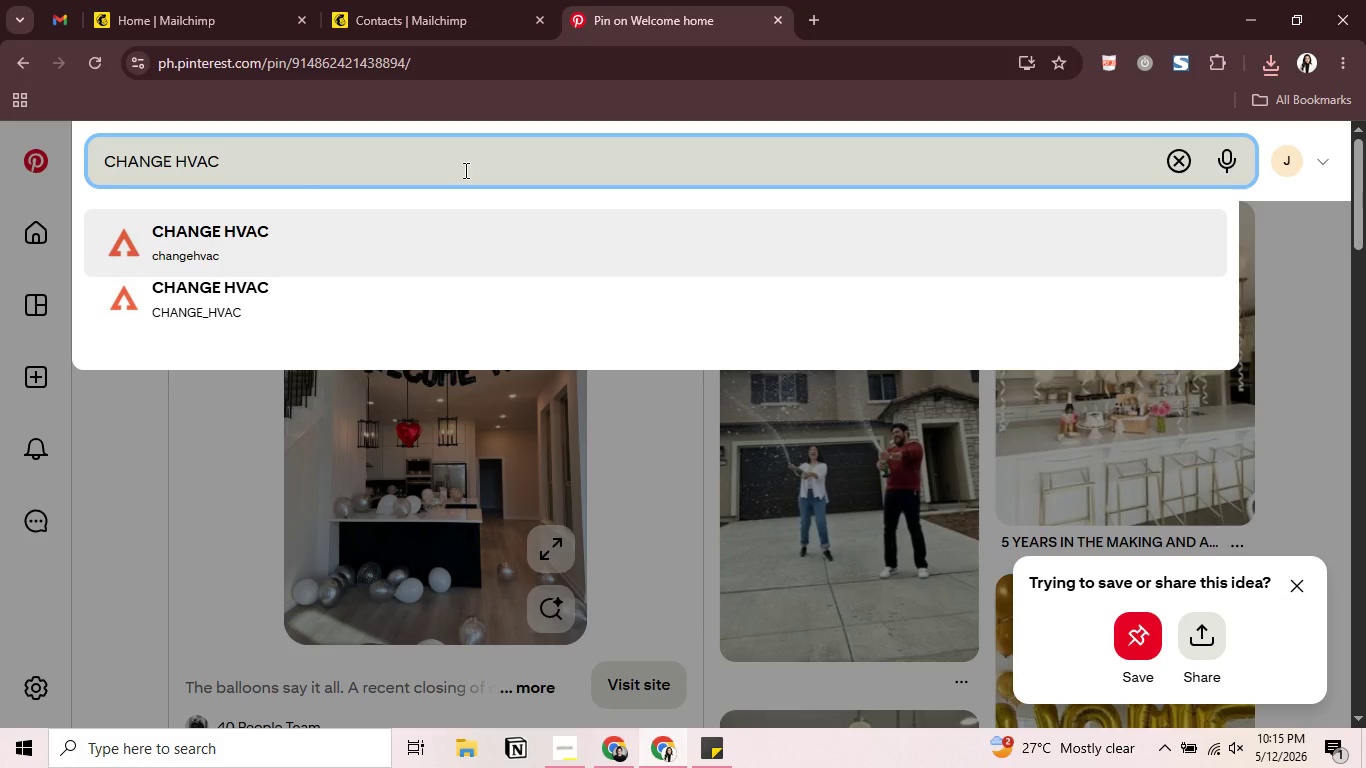 
type( filter)
 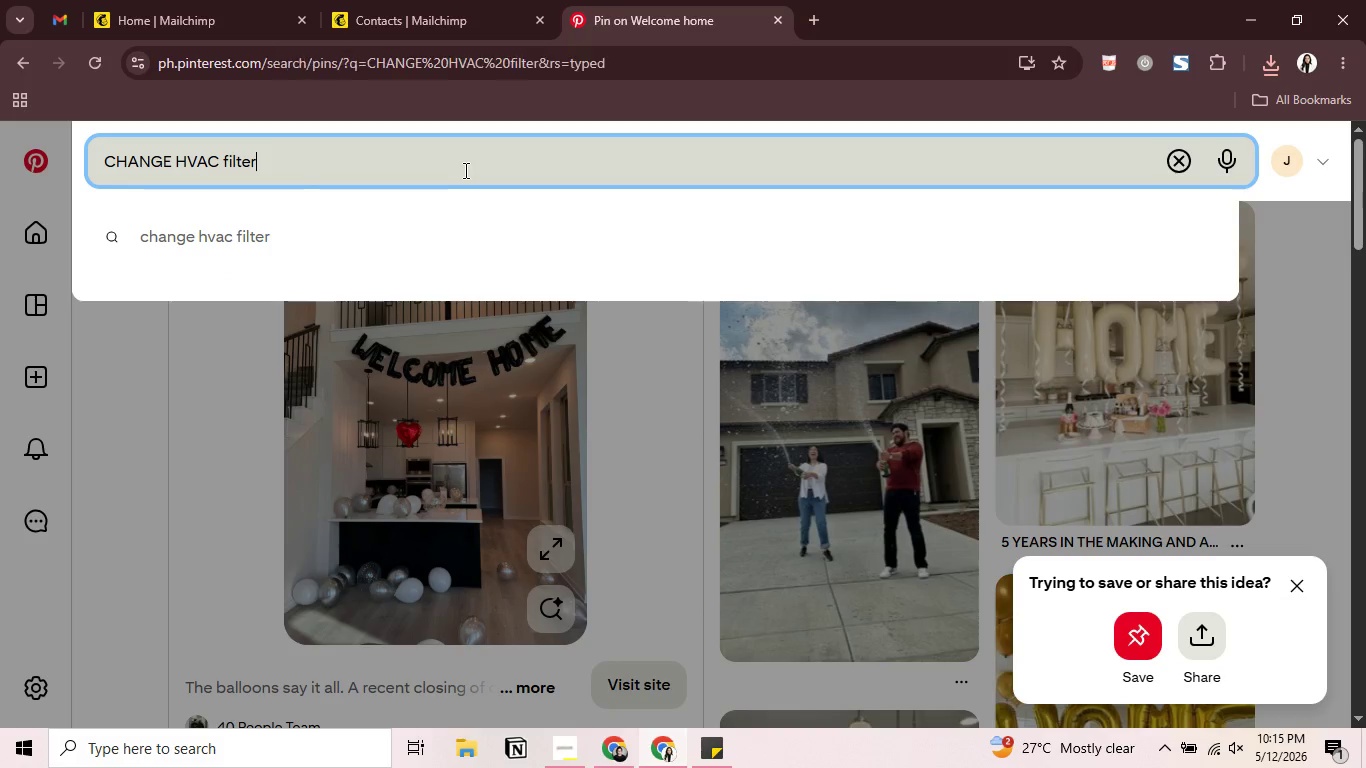 
key(Enter)
 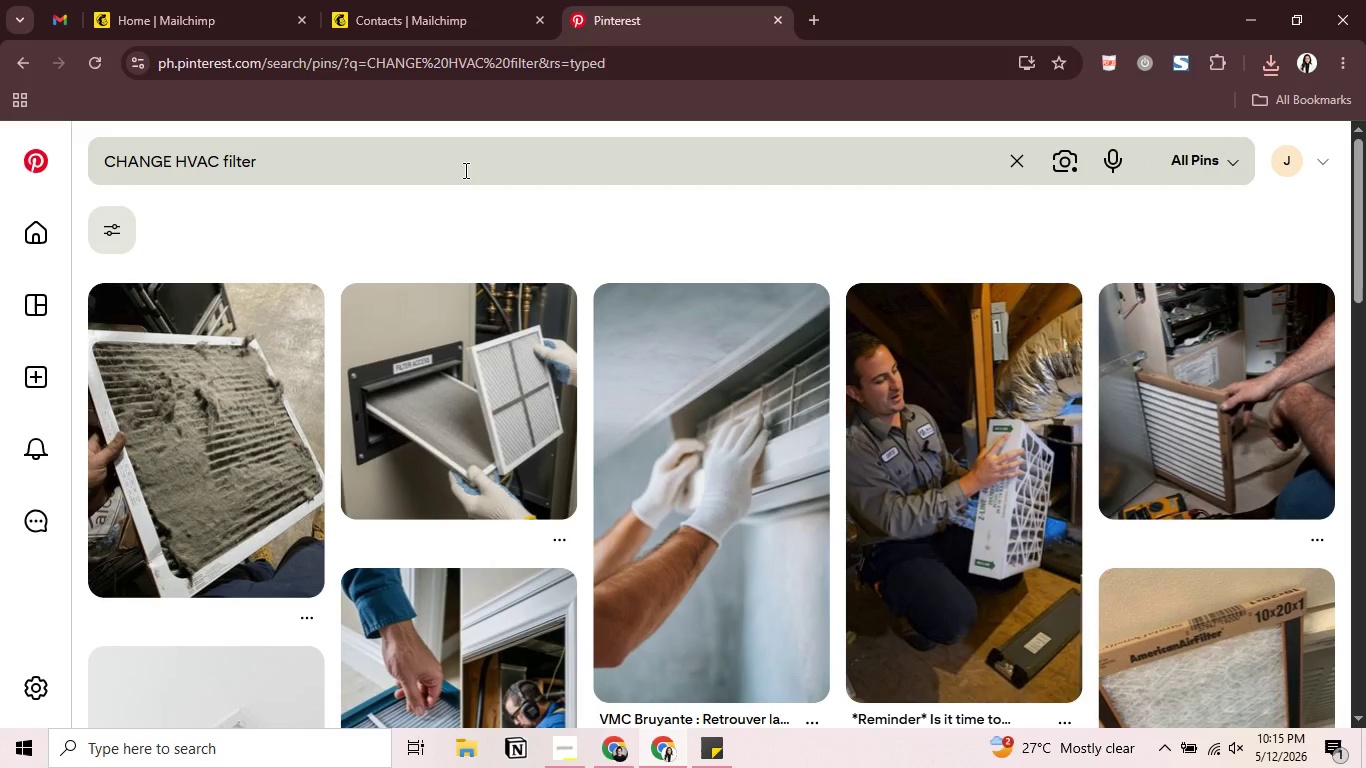 
scroll: coordinate [645, 382], scroll_direction: down, amount: 4.0
 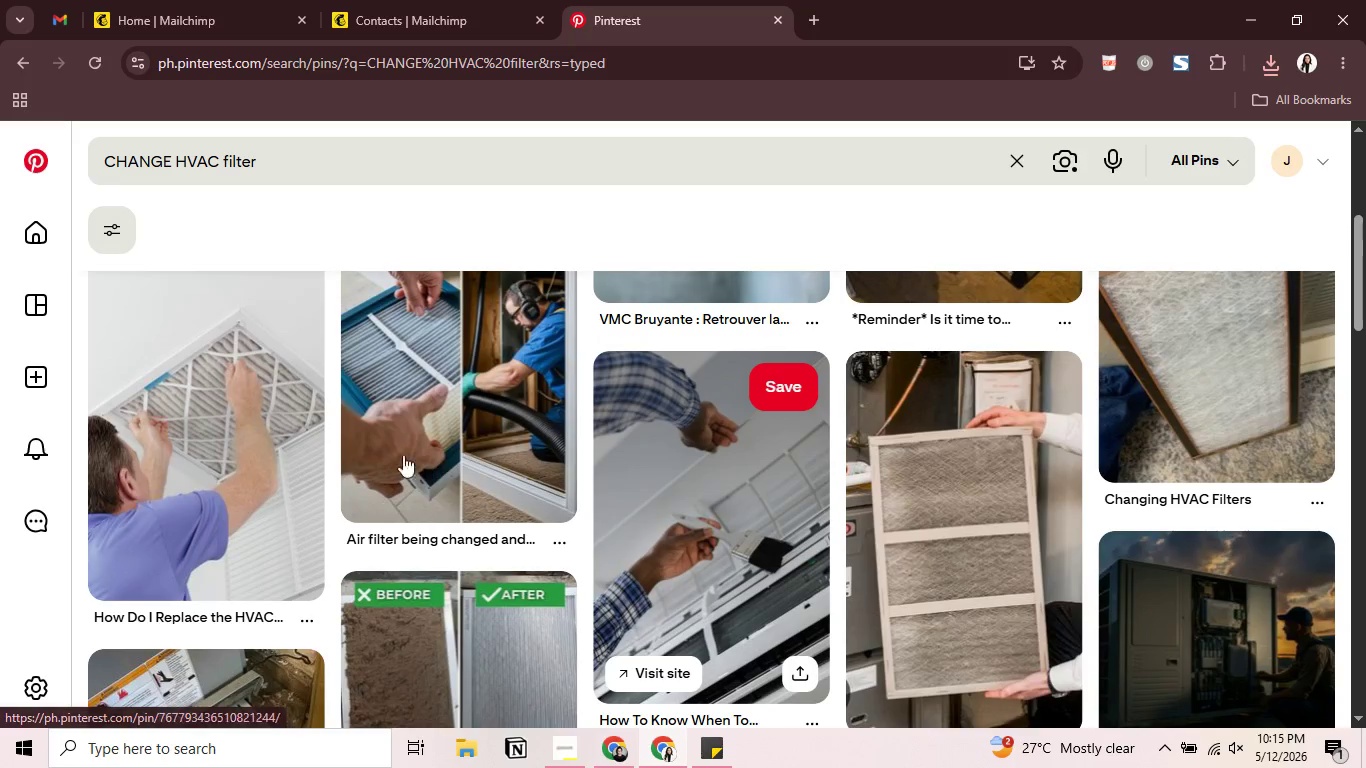 
left_click([117, 383])
 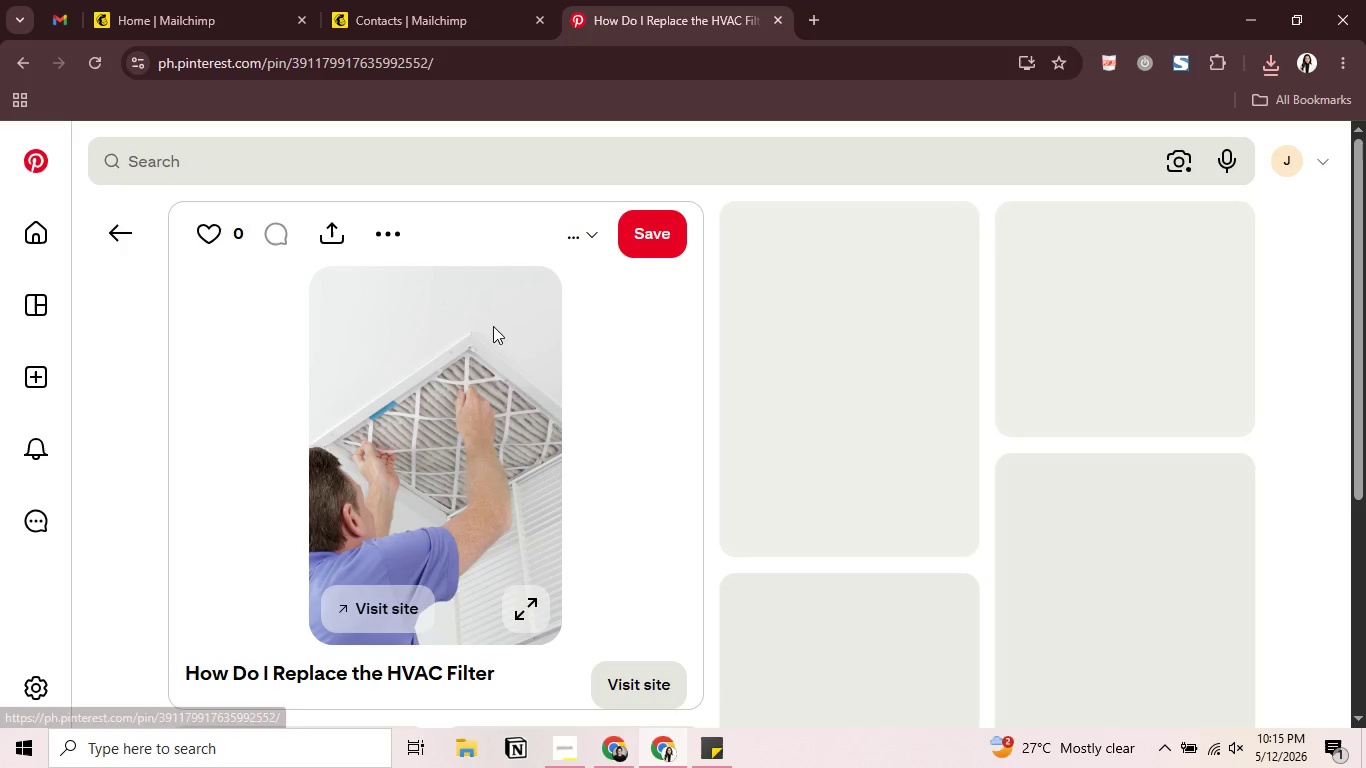 
right_click([488, 333])
 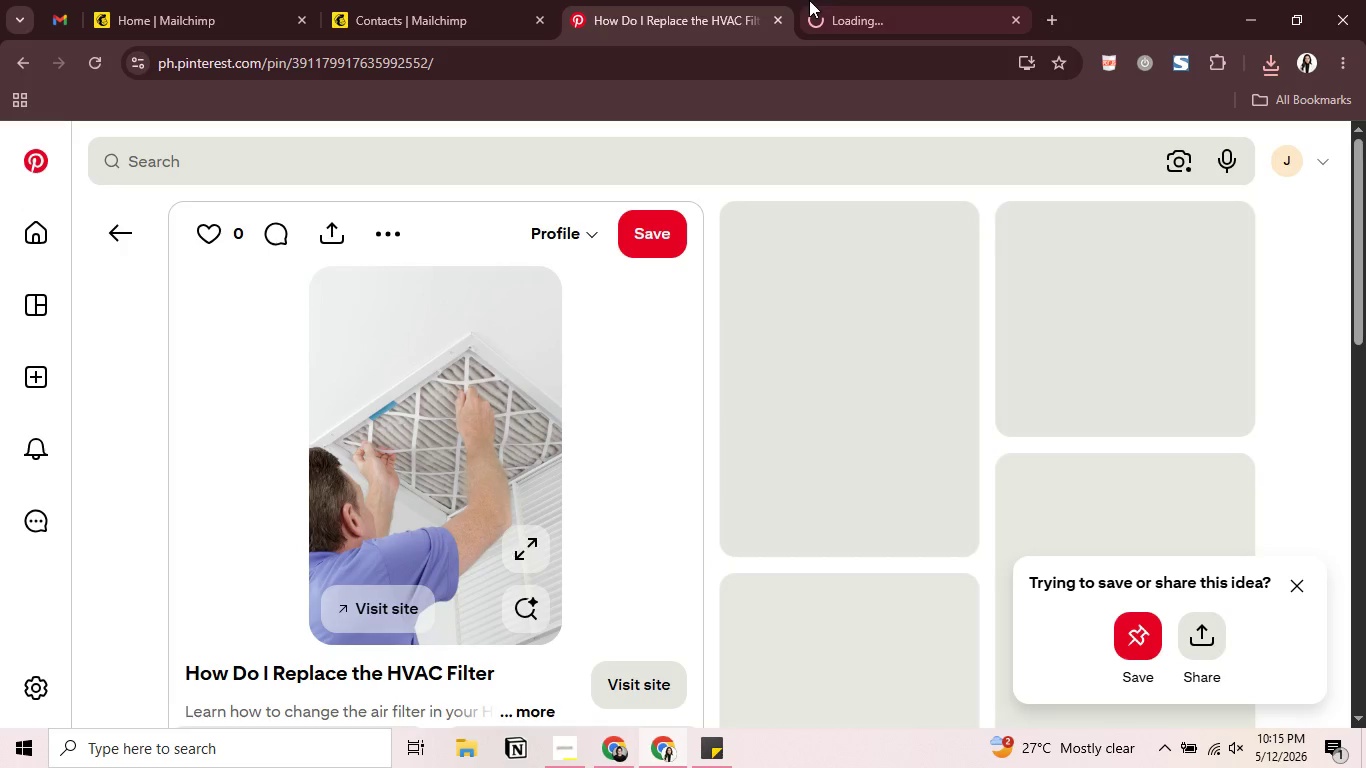 
left_click([835, 0])
 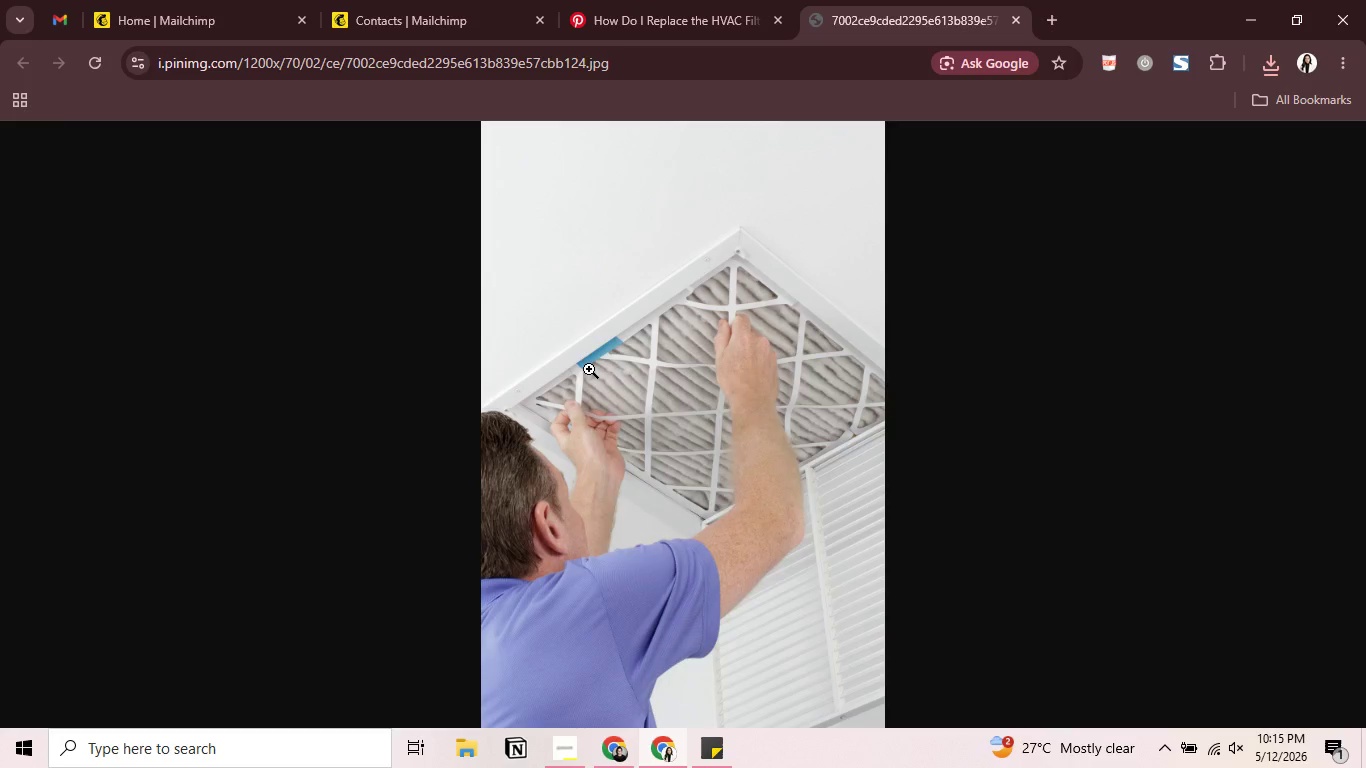 
right_click([589, 369])
 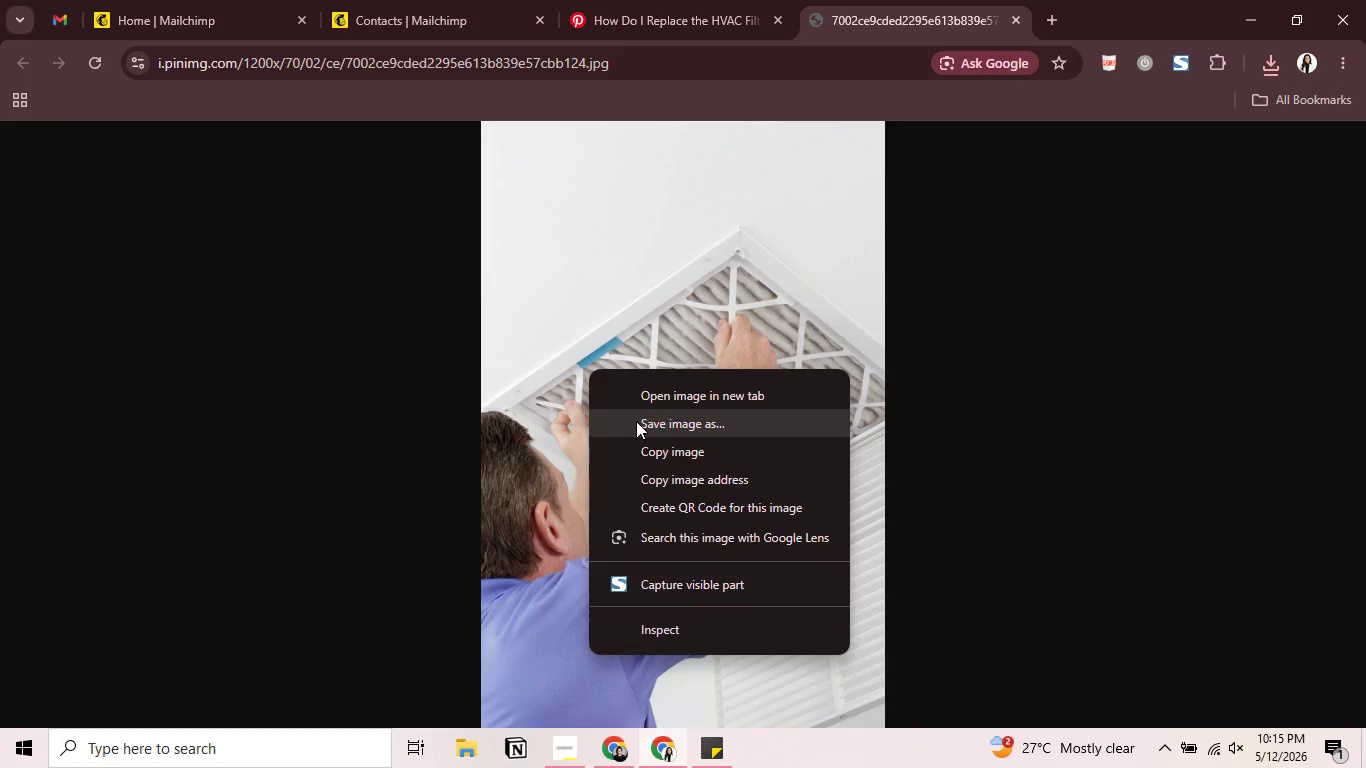 
left_click([636, 420])
 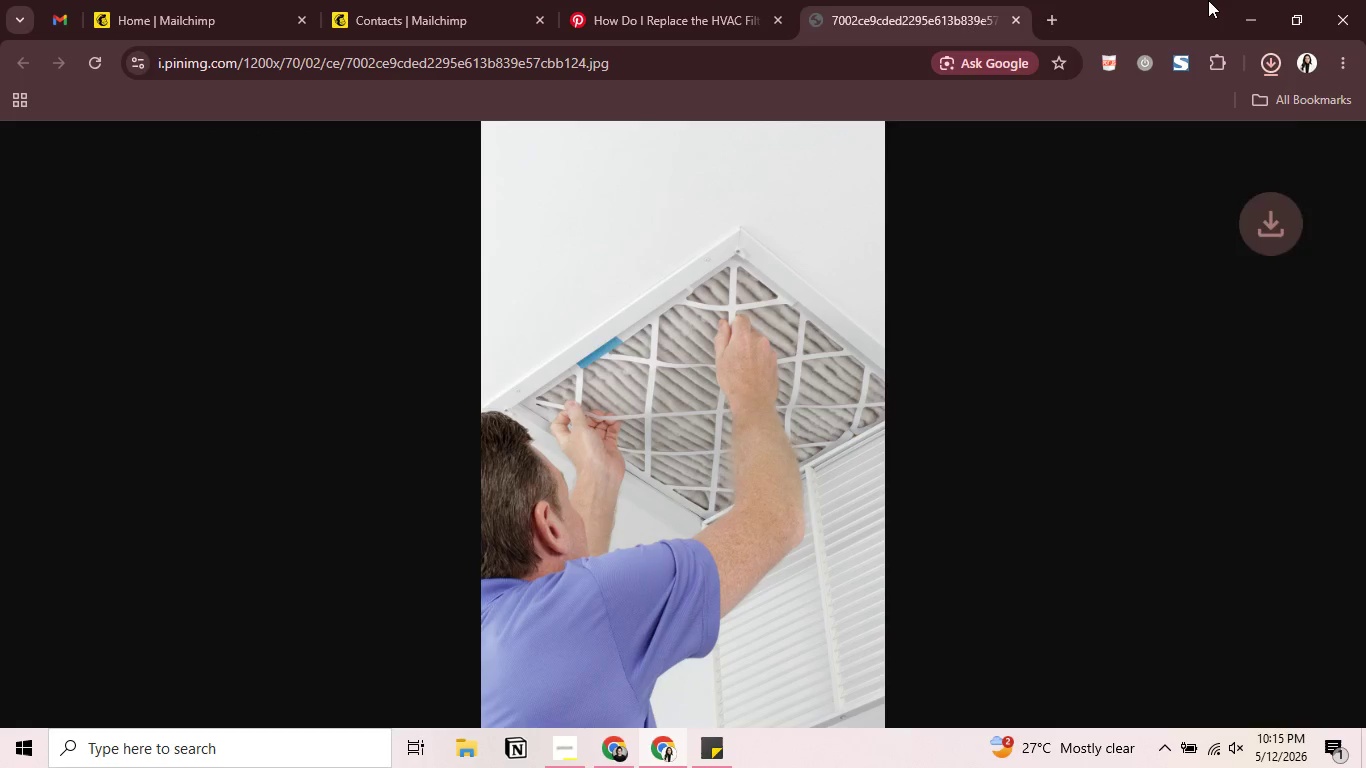 
left_click([1013, 24])
 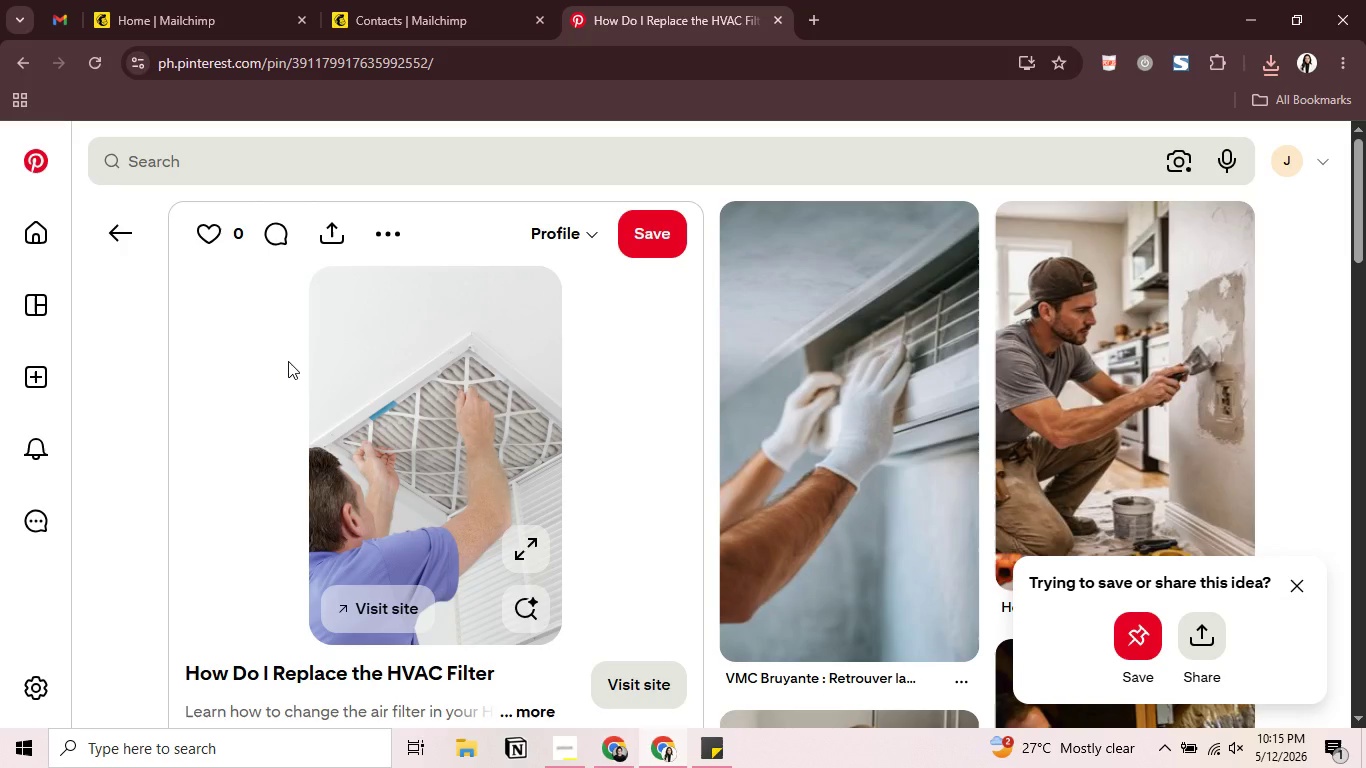 
wait(7.17)
 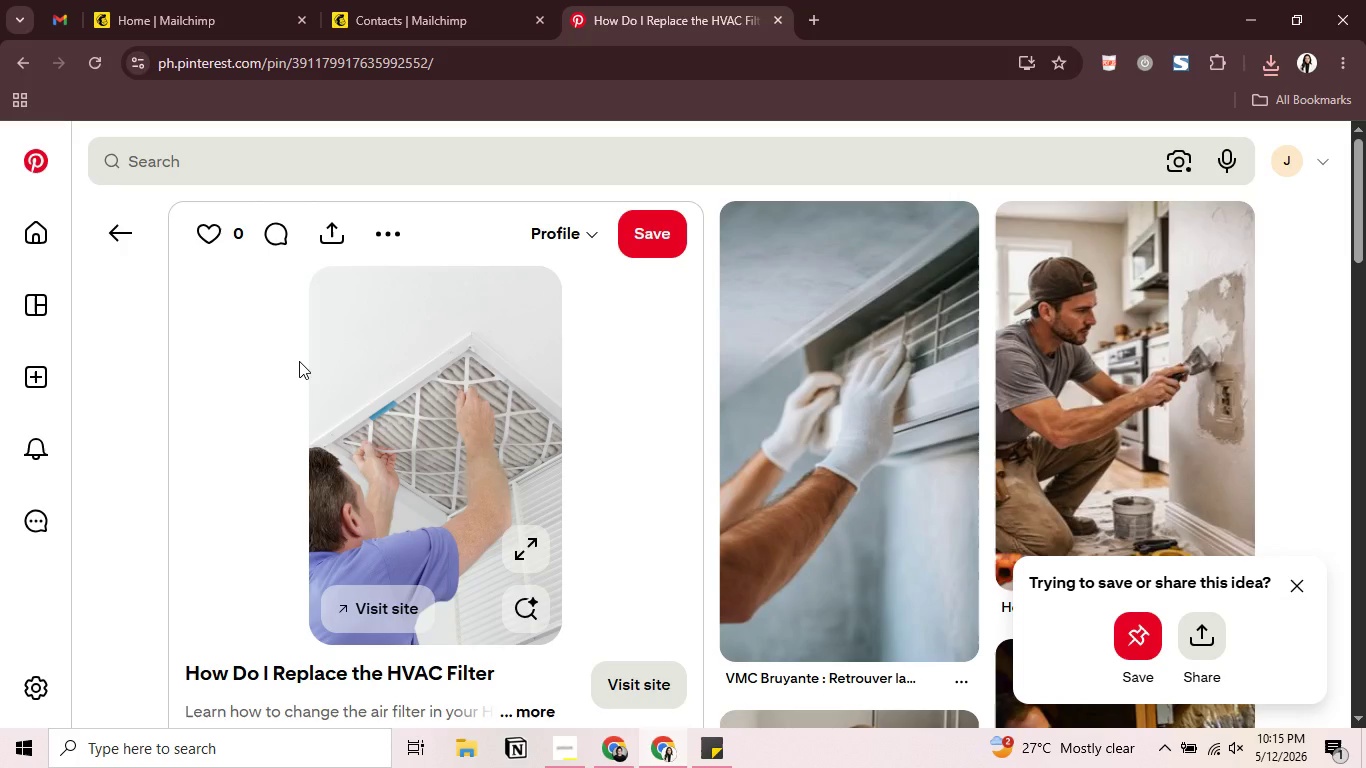 
left_click([304, 164])
 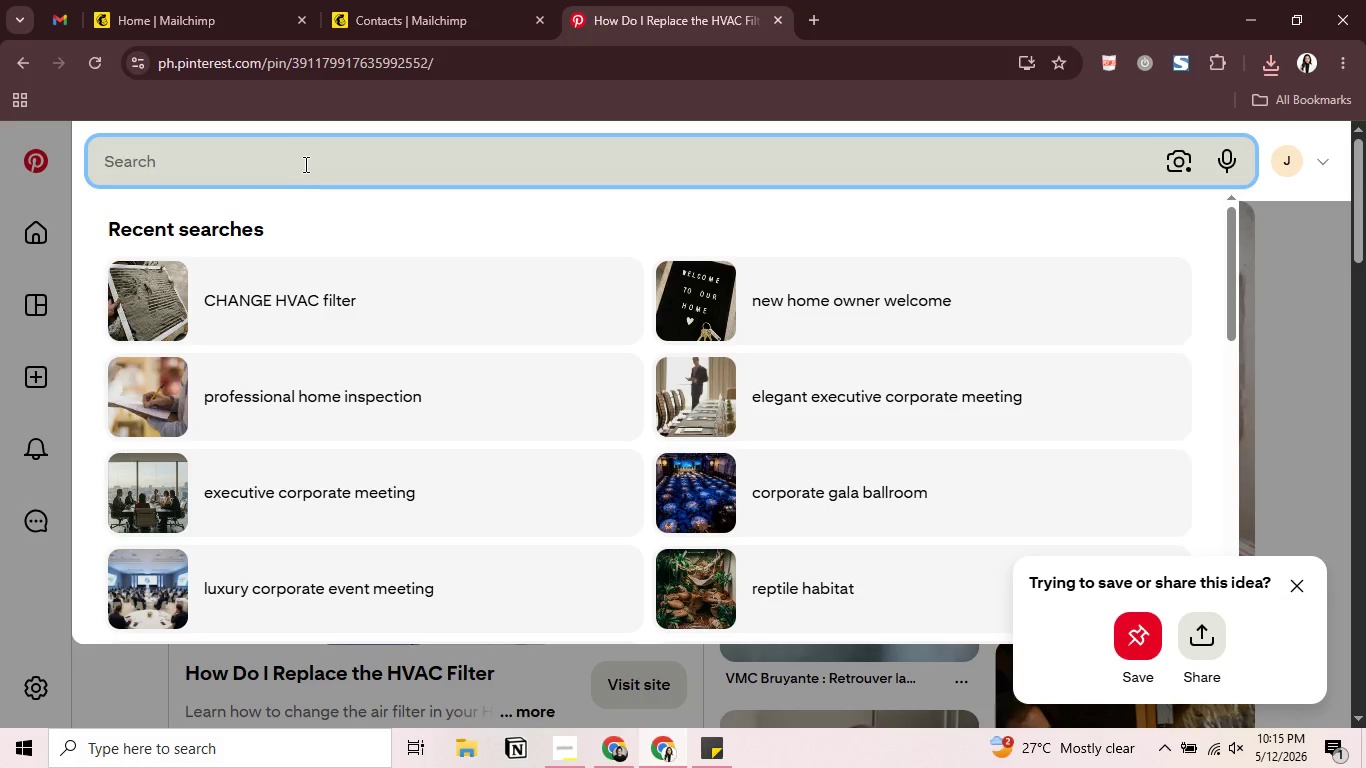 
type(cusi)
key(Backspace)
type(ti)
key(Backspace)
type(omer review home service)
 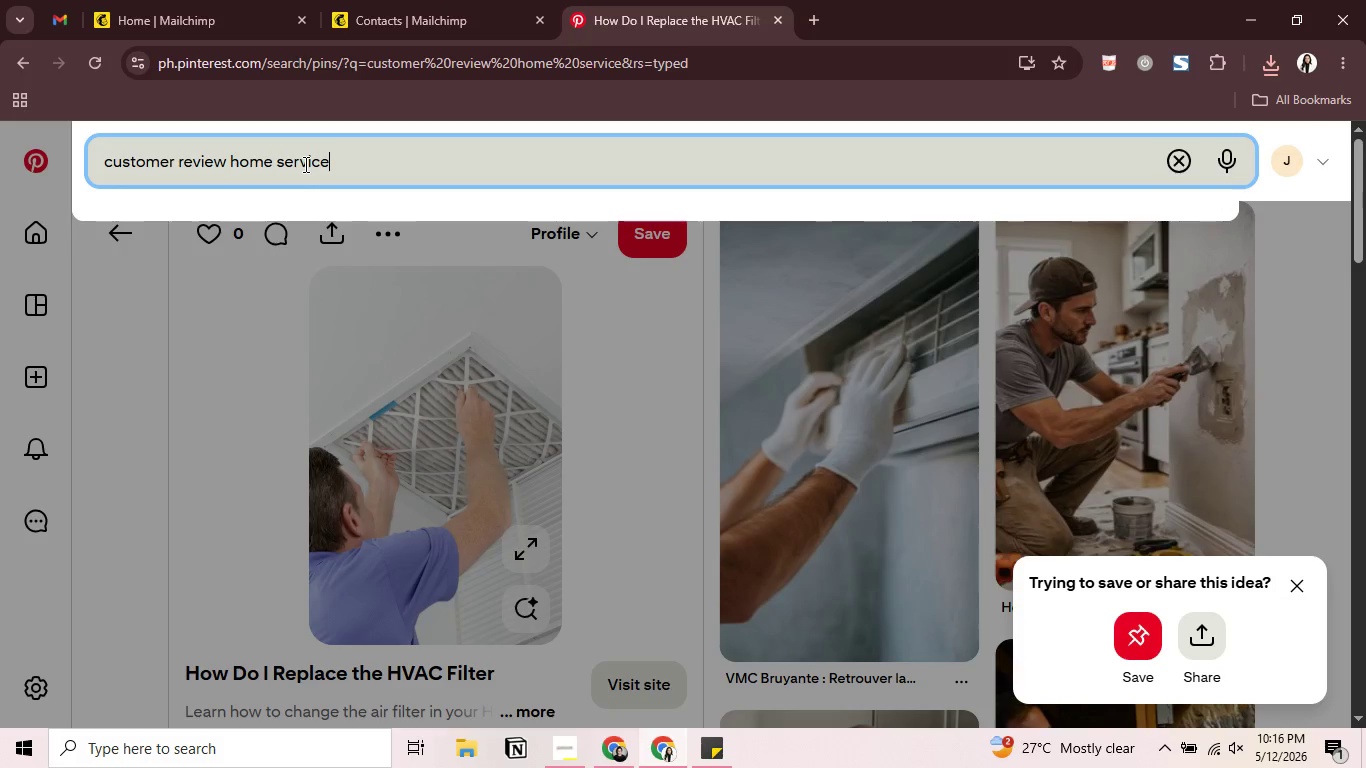 
key(Enter)
 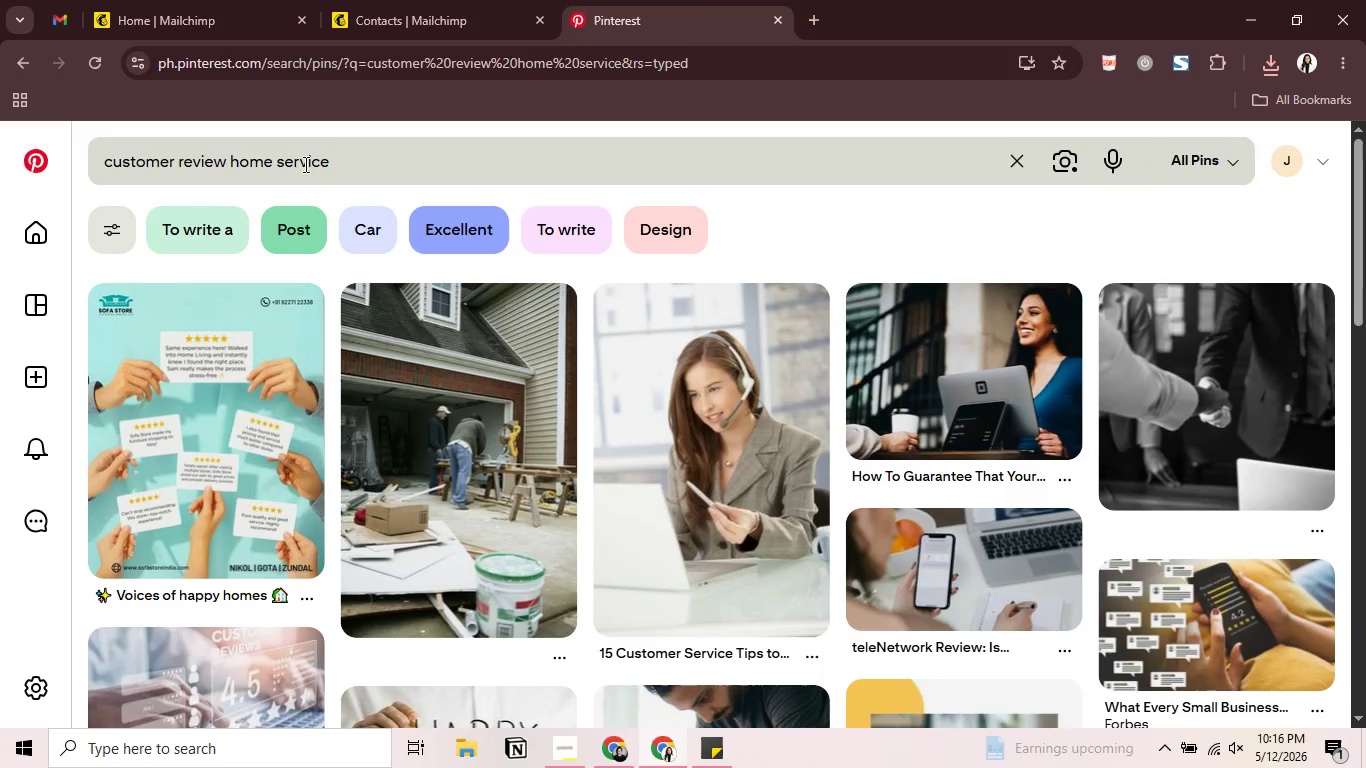 
wait(7.84)
 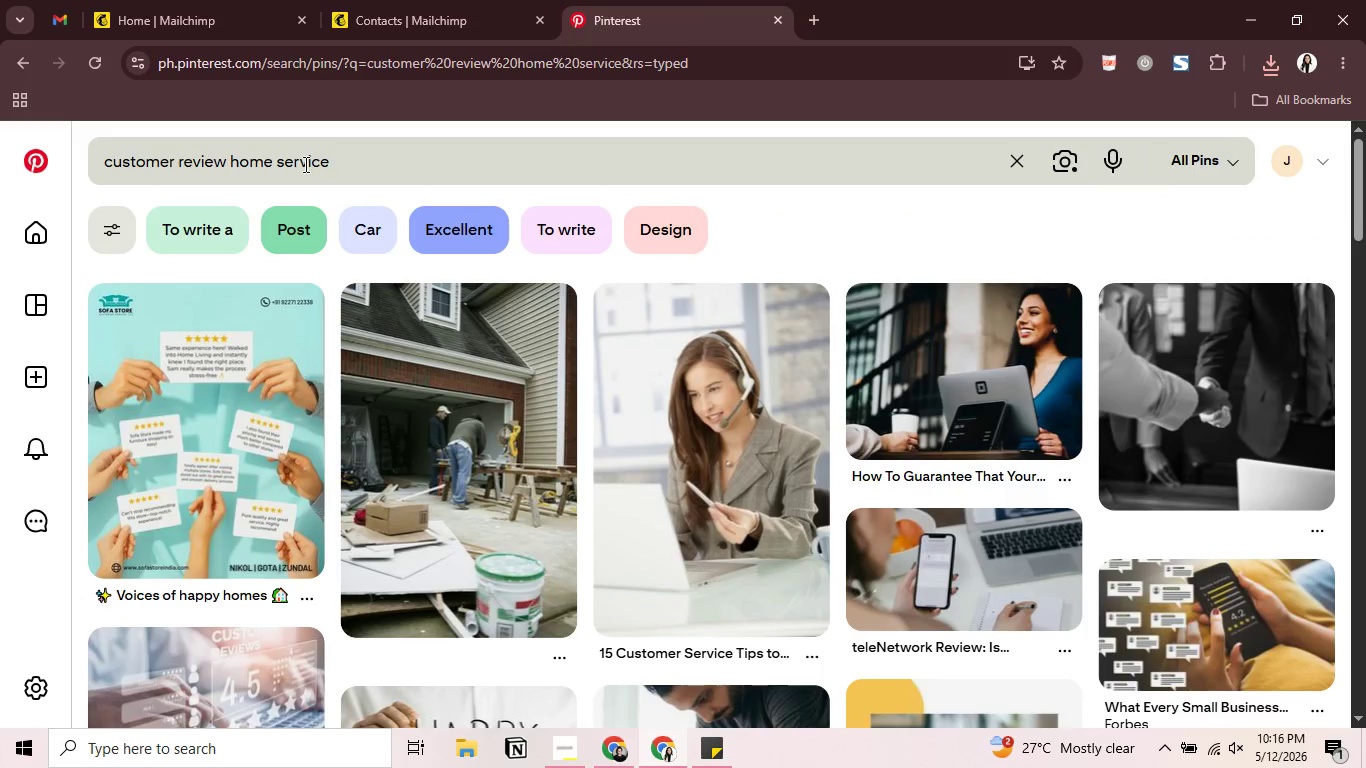 
scroll: coordinate [467, 405], scroll_direction: down, amount: 3.0
 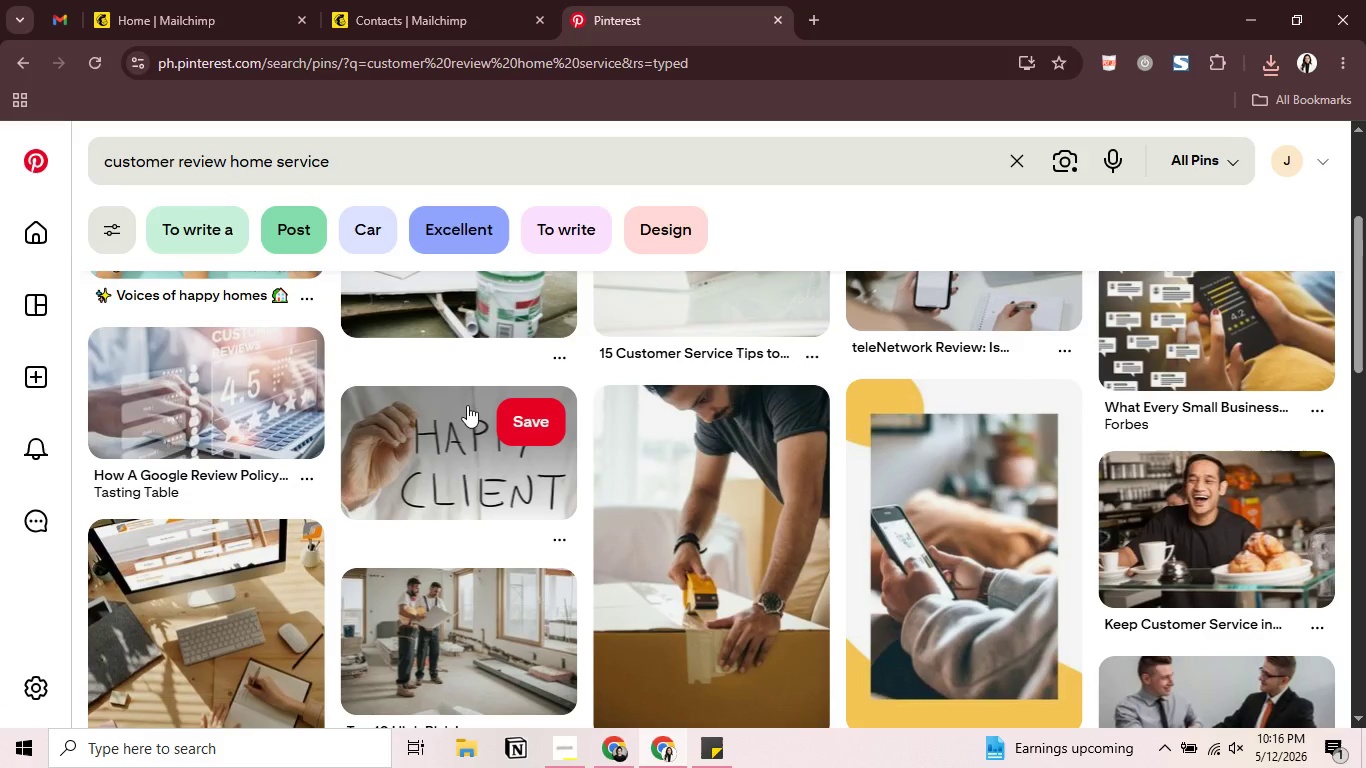 
left_click([241, 403])
 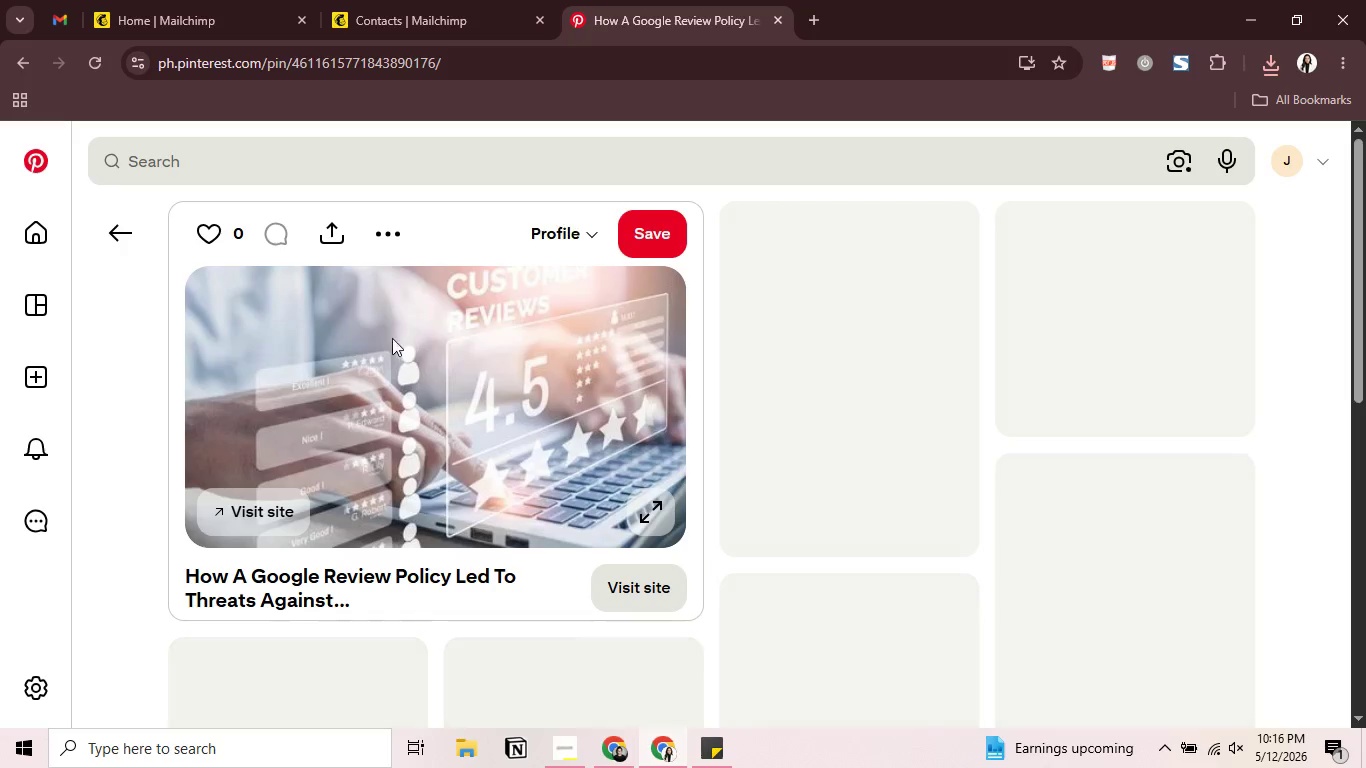 
right_click([396, 334])
 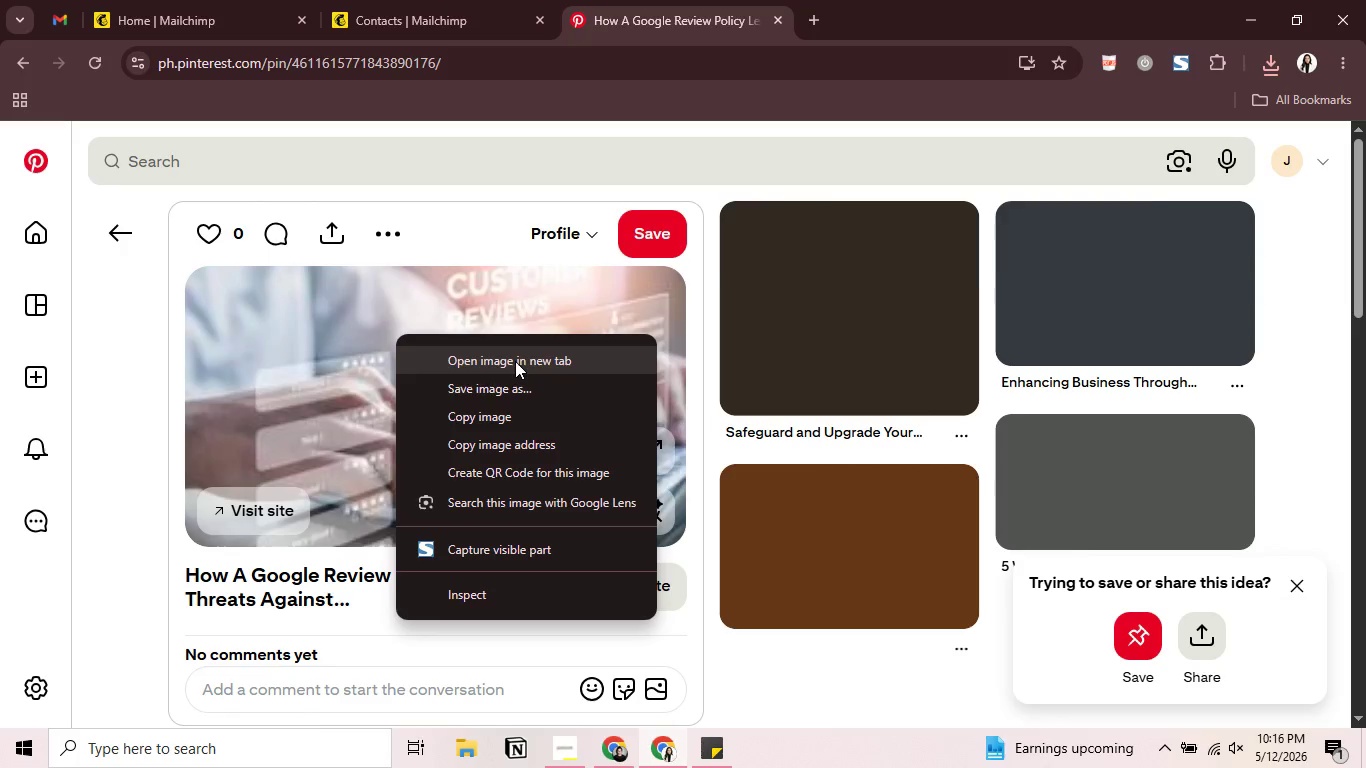 
left_click([513, 364])
 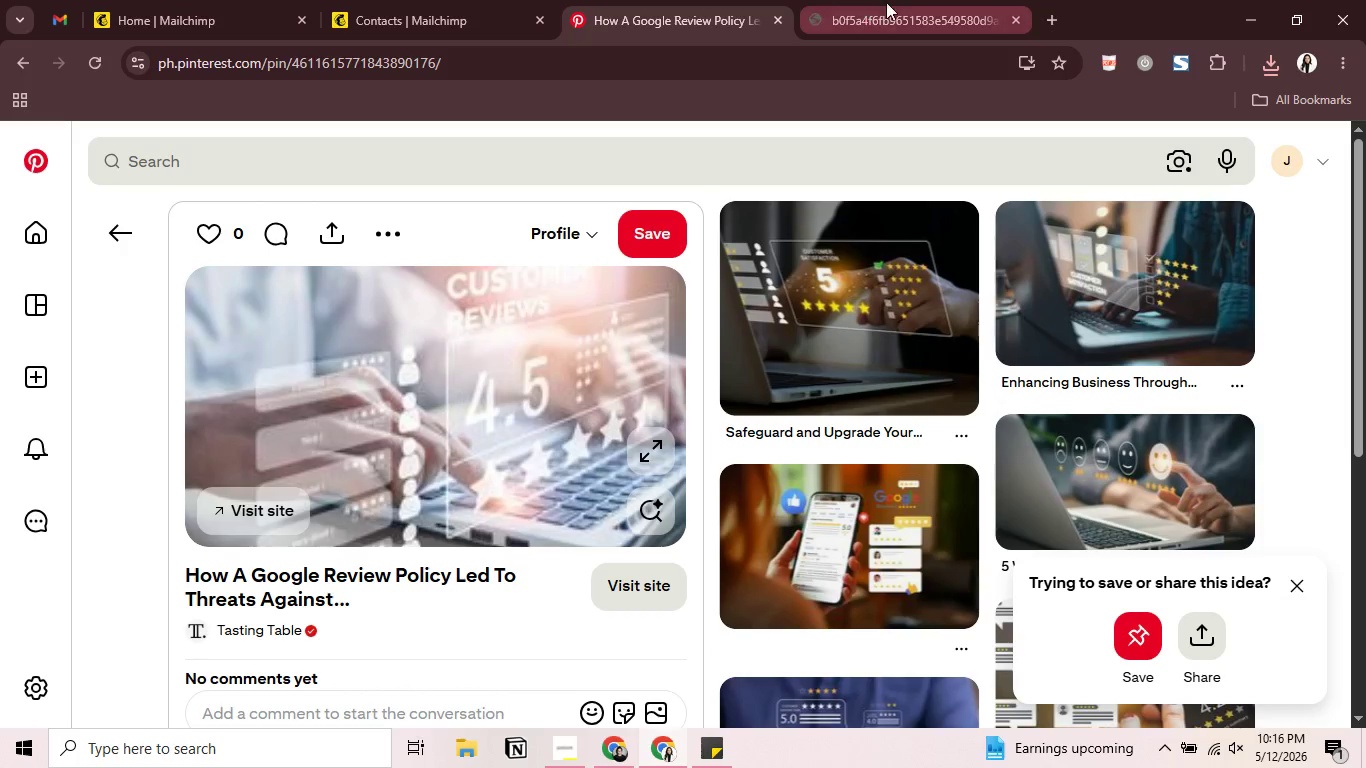 
left_click([886, 1])
 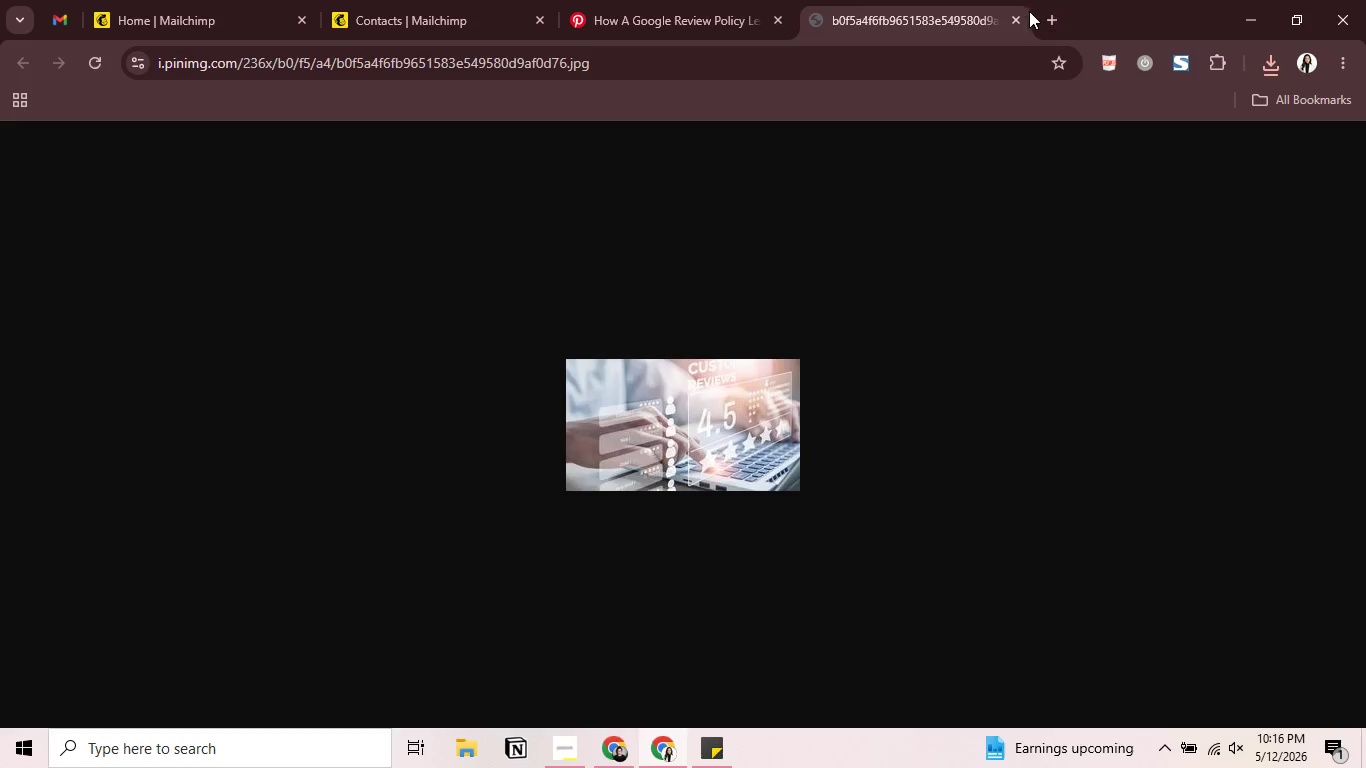 
left_click([1009, 18])
 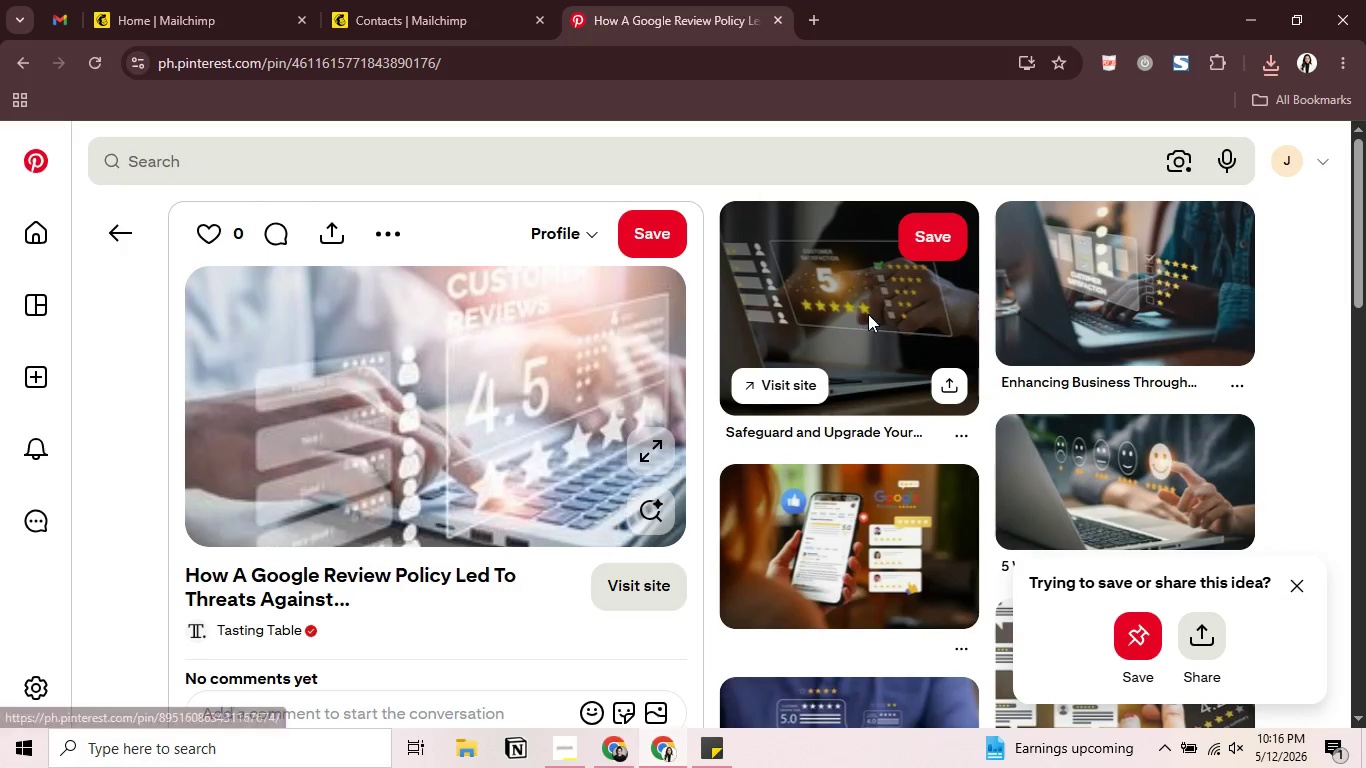 
left_click([868, 314])
 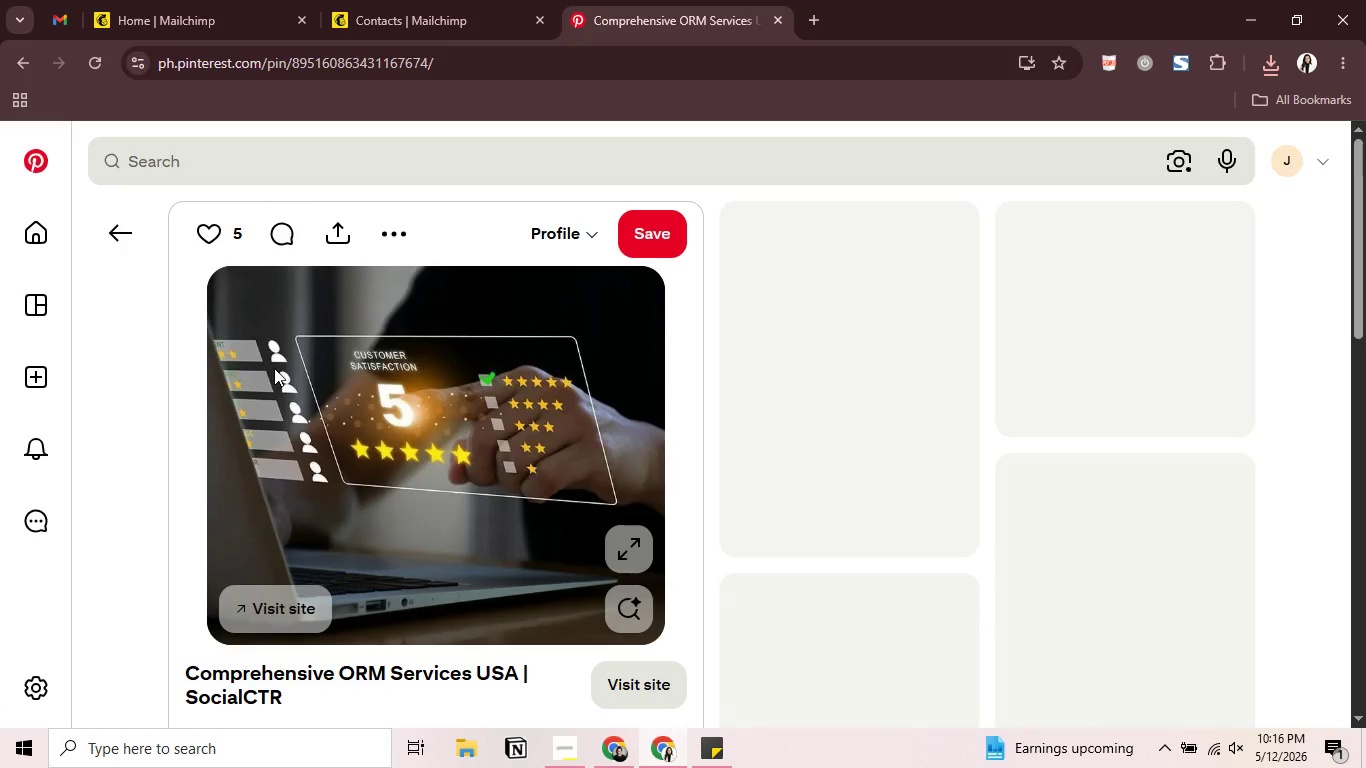 
right_click([321, 369])
 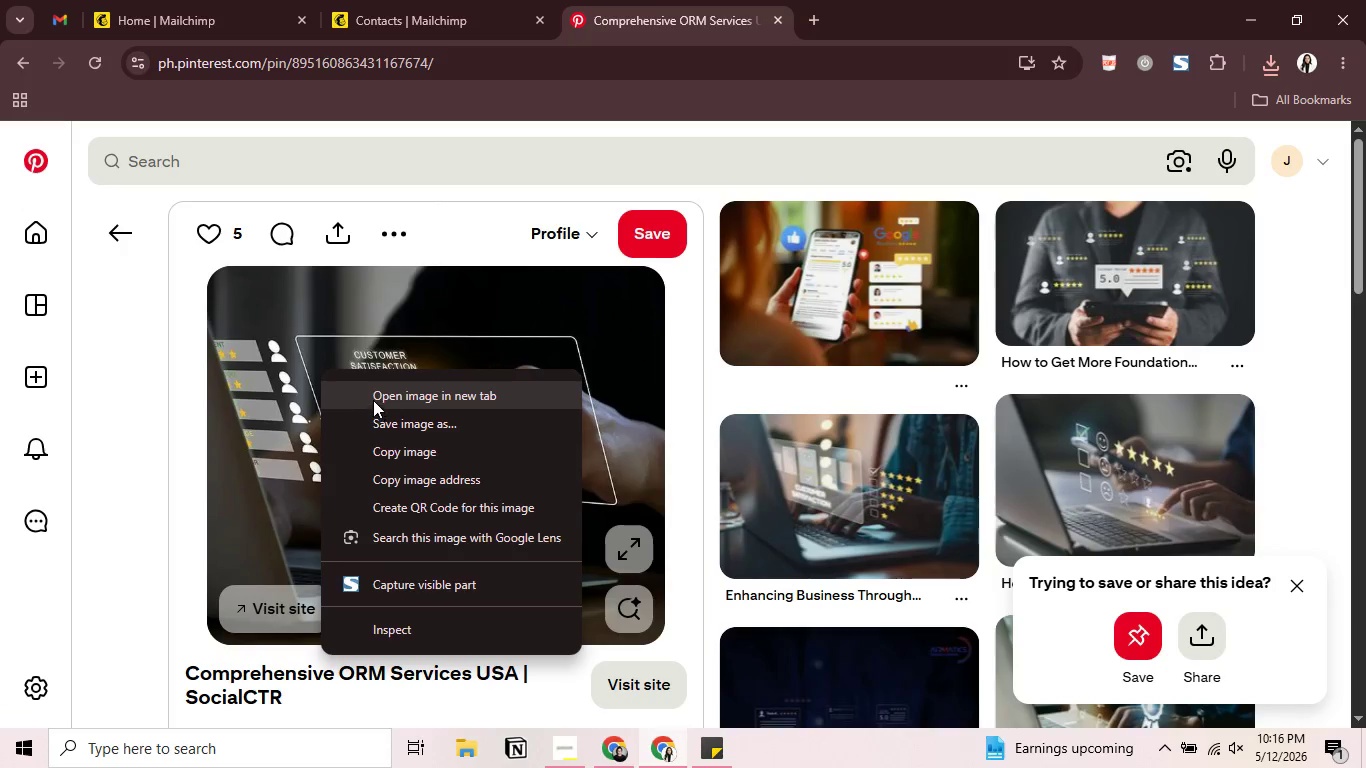 
left_click([373, 400])
 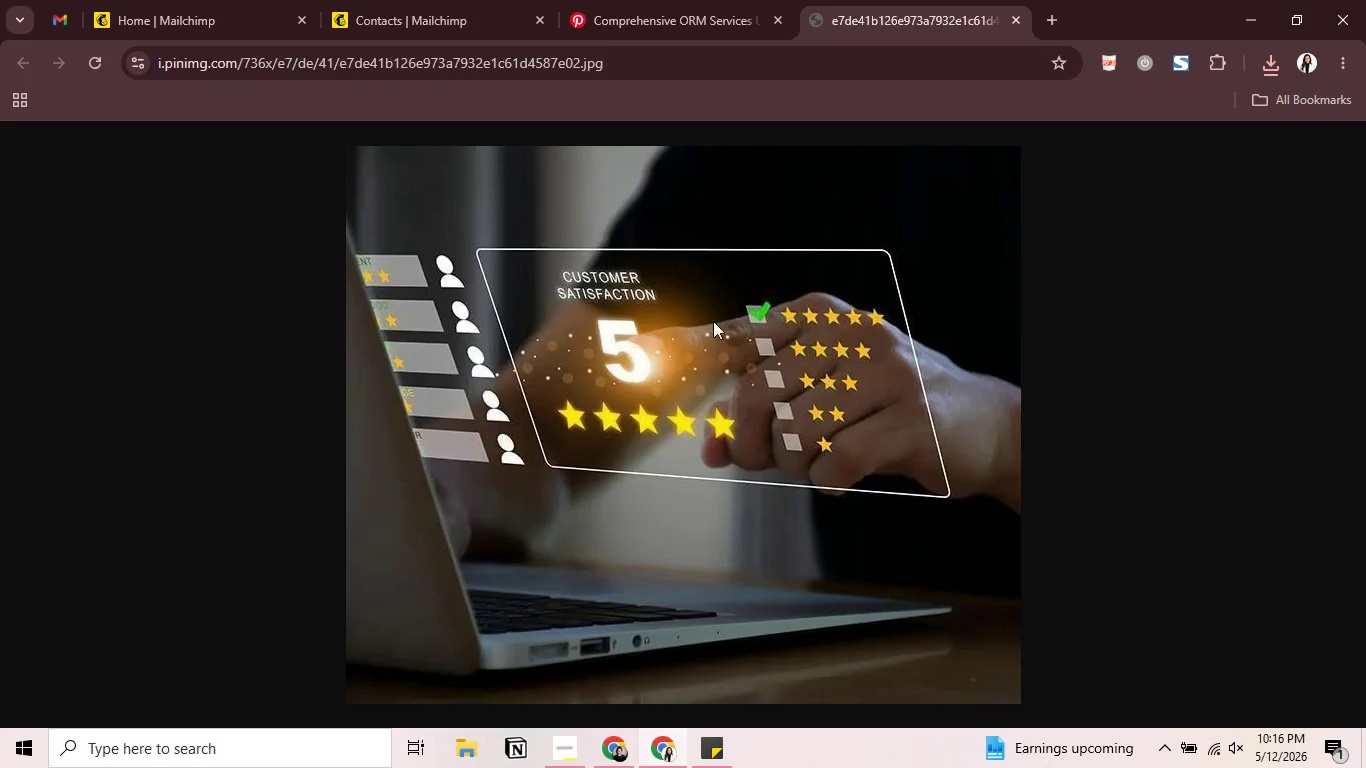 
right_click([634, 374])
 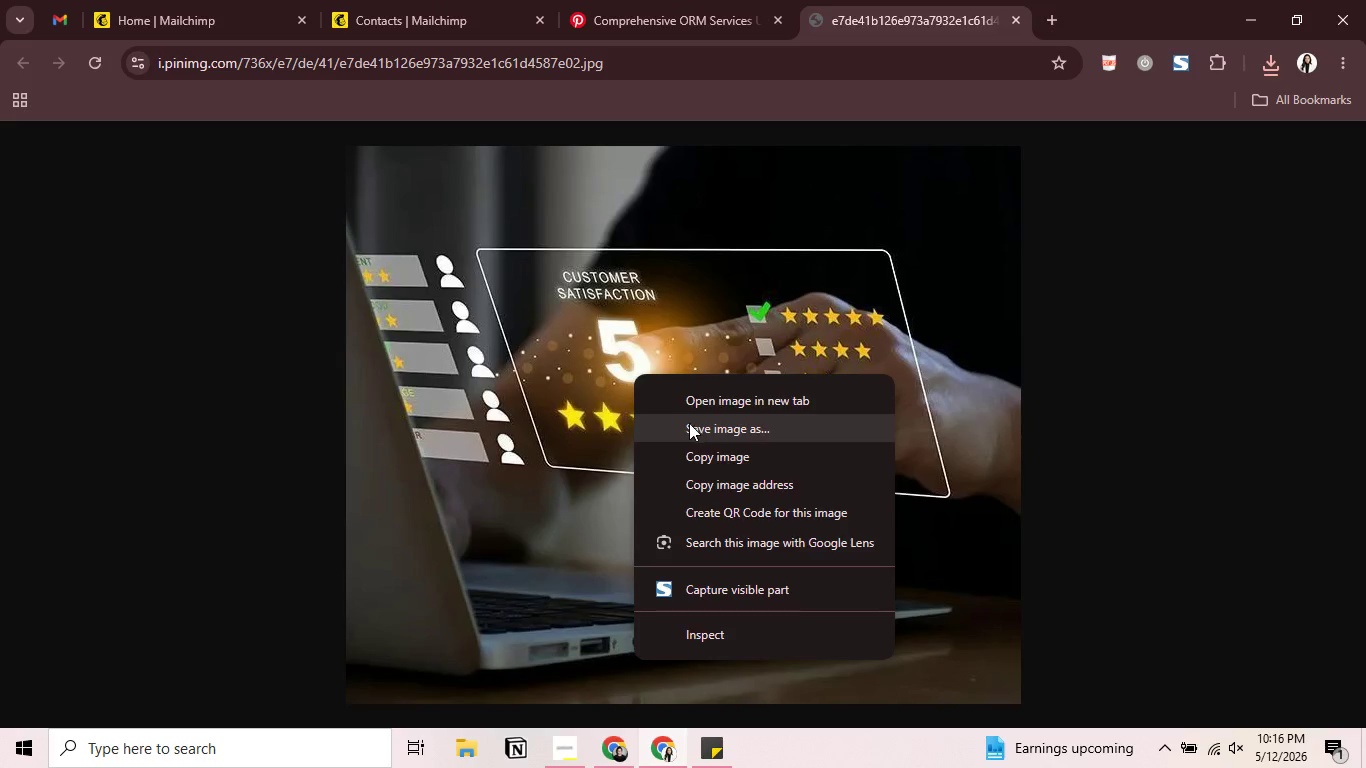 
left_click([689, 423])
 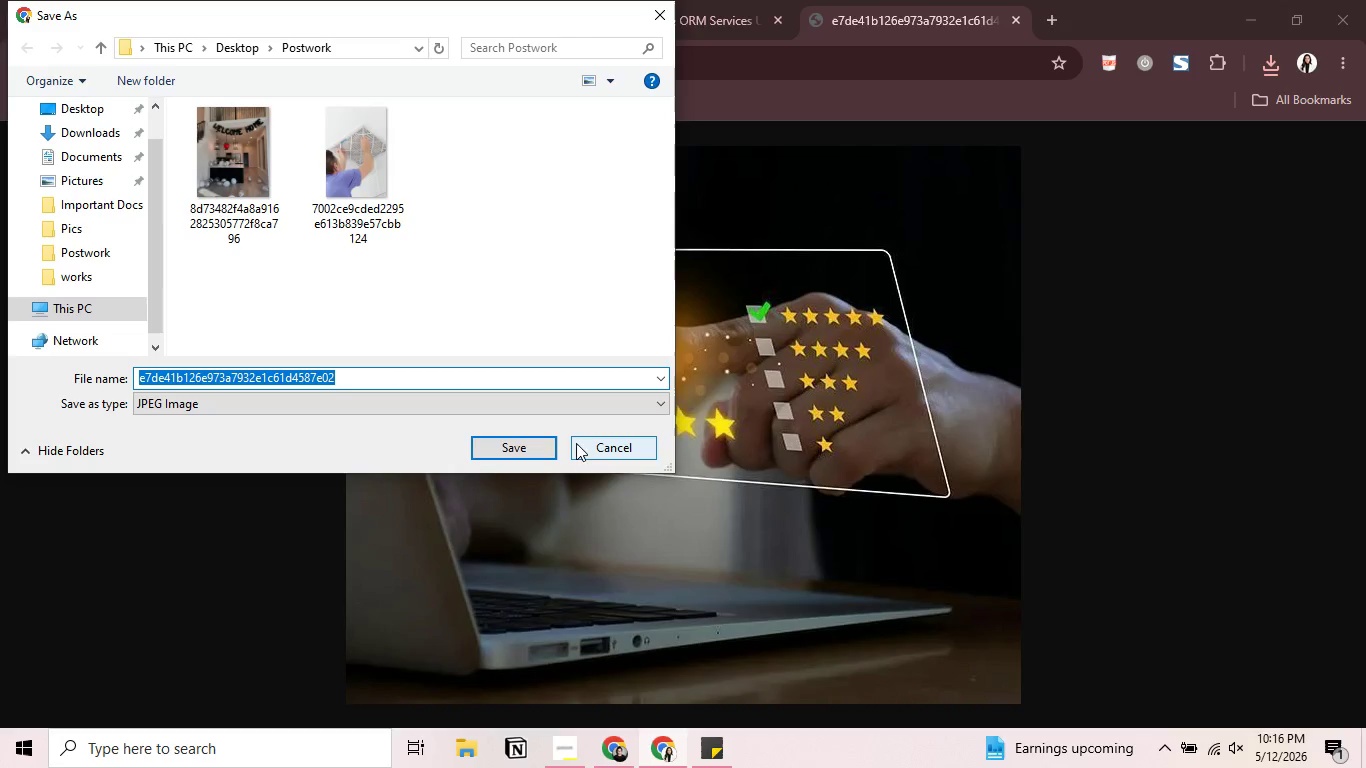 
left_click([510, 456])
 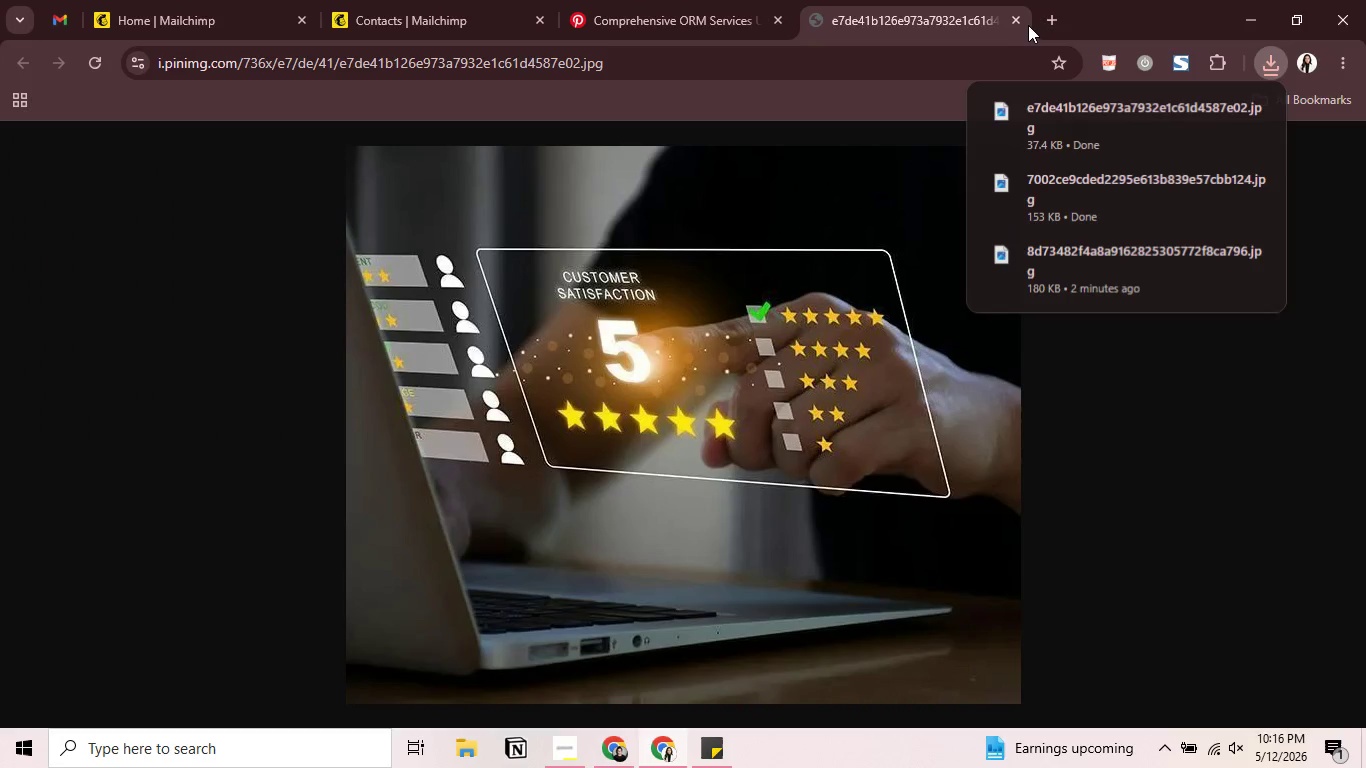 
left_click([1020, 22])
 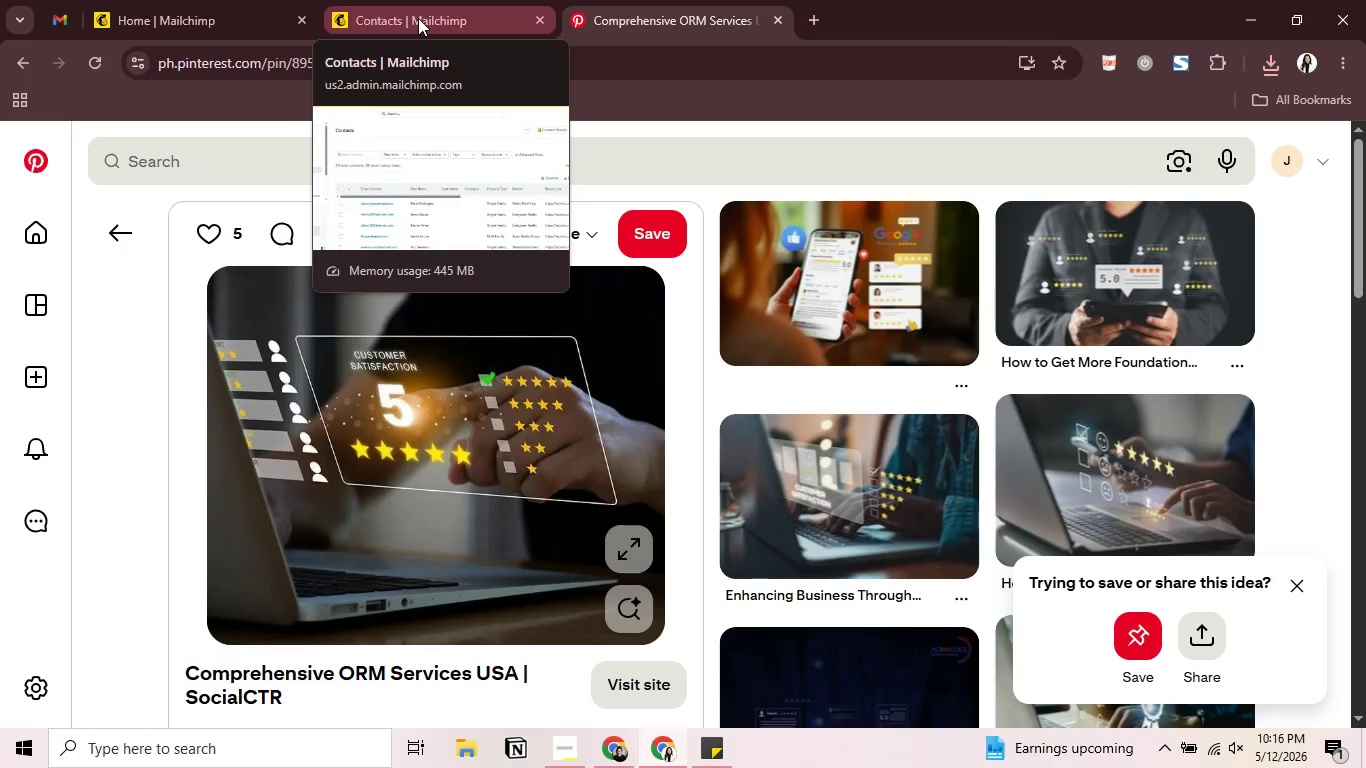 
wait(15.27)
 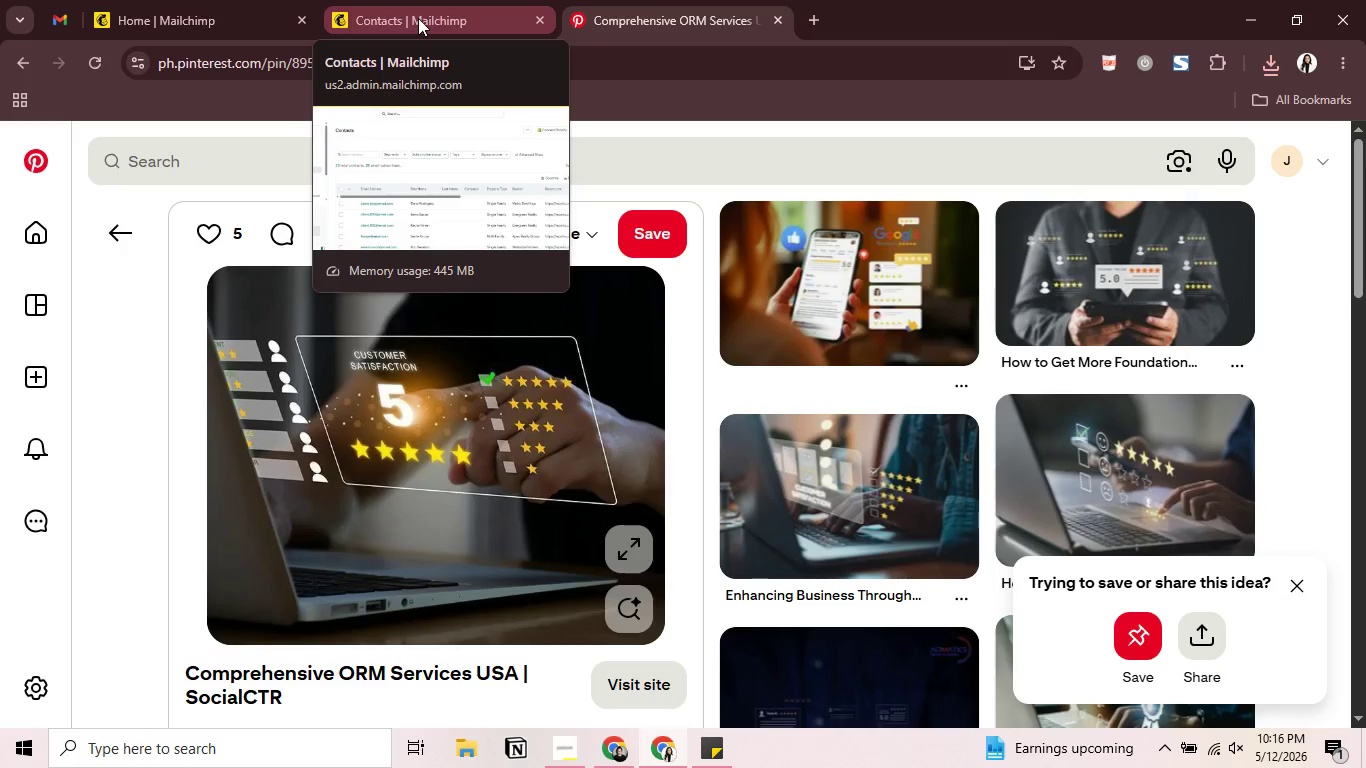 
left_click([578, 756])